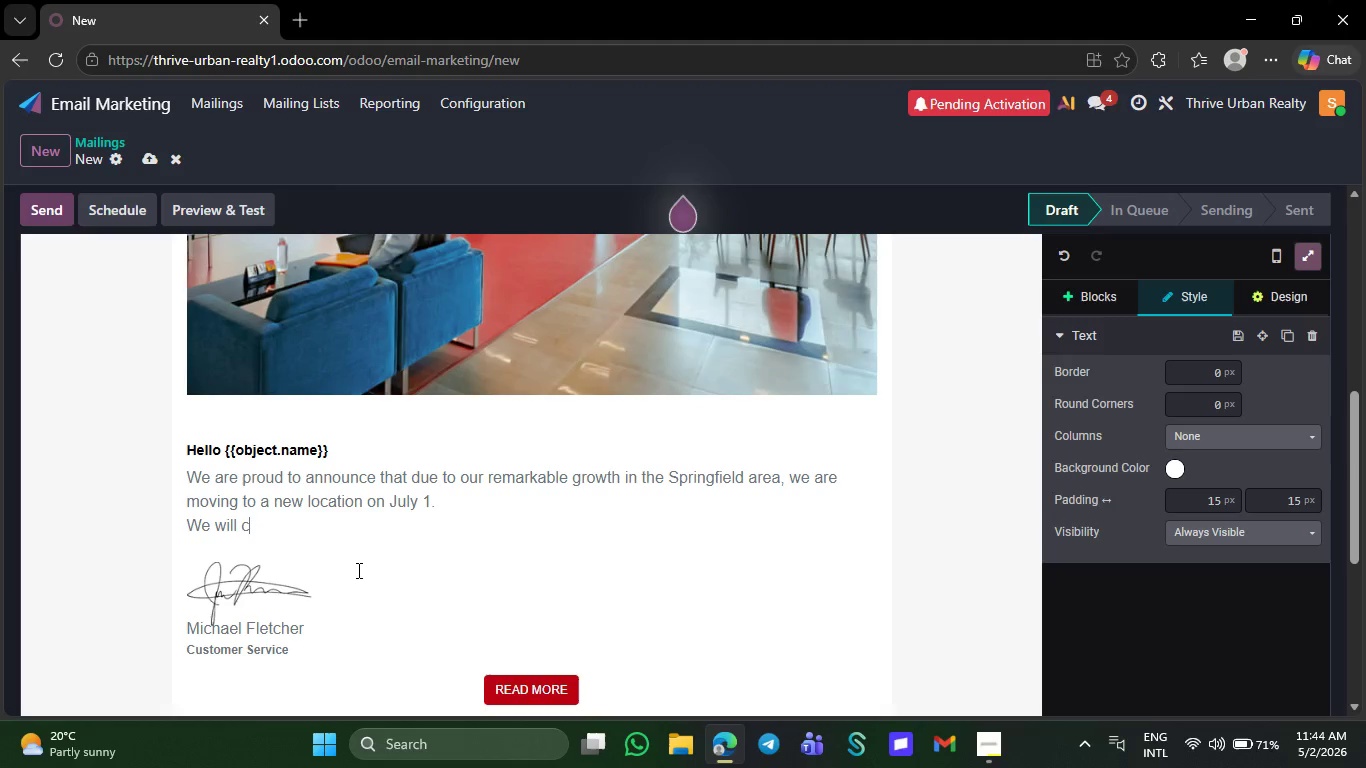 
key(Backspace)
 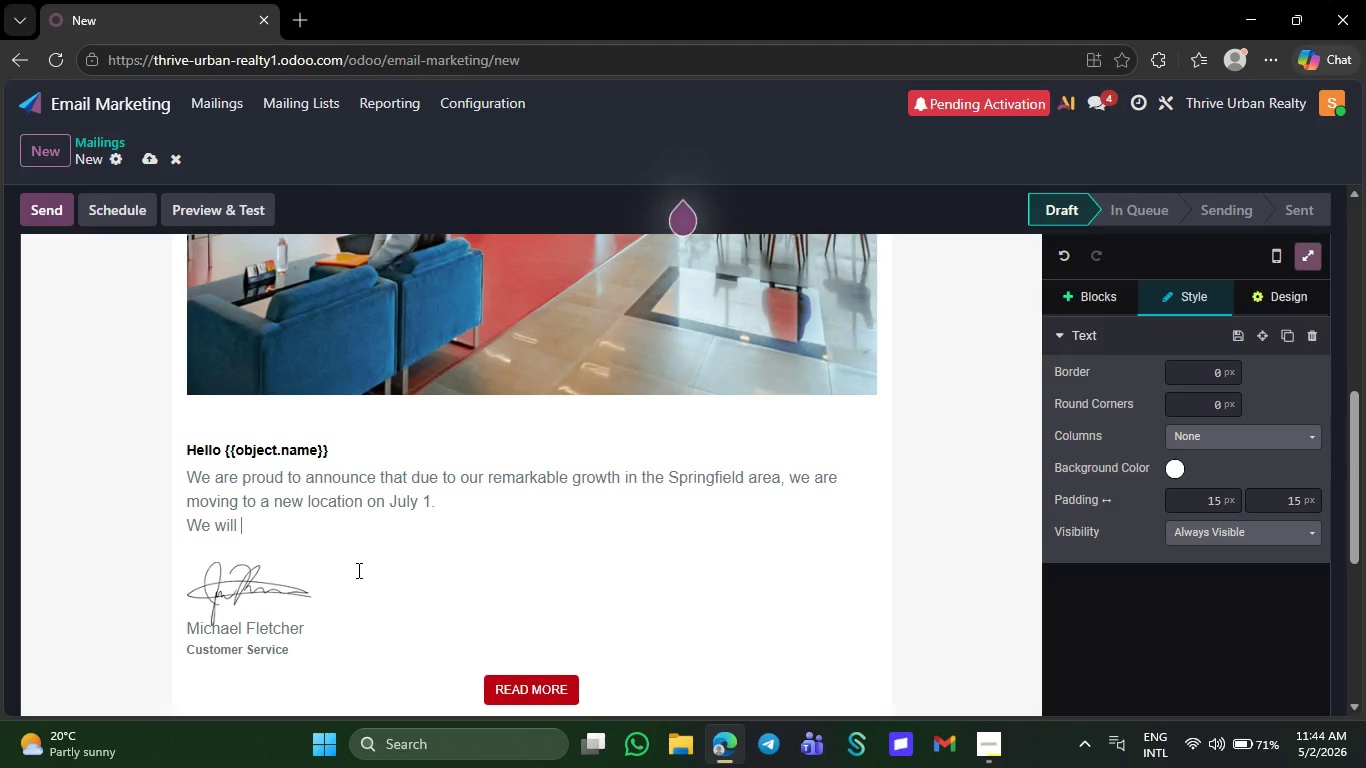 
key(Backspace)
 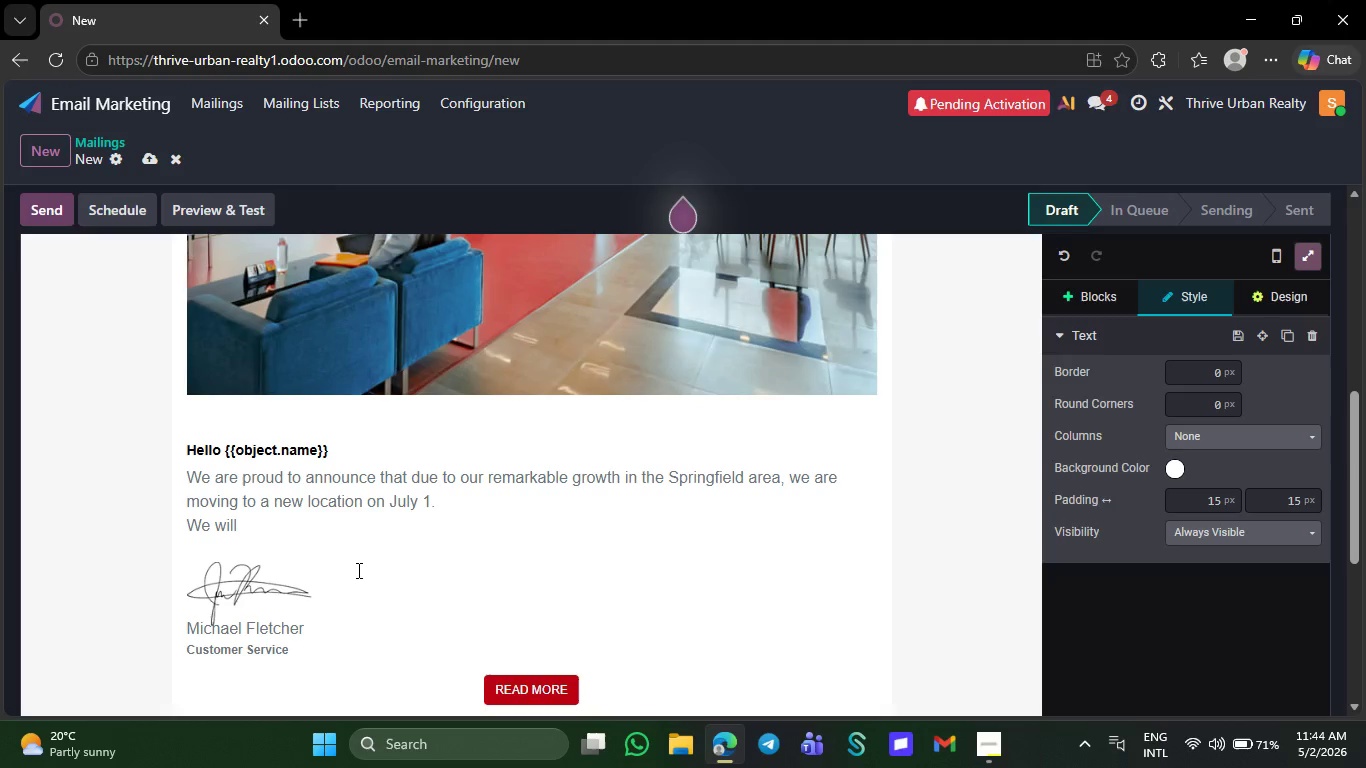 
wait(6.7)
 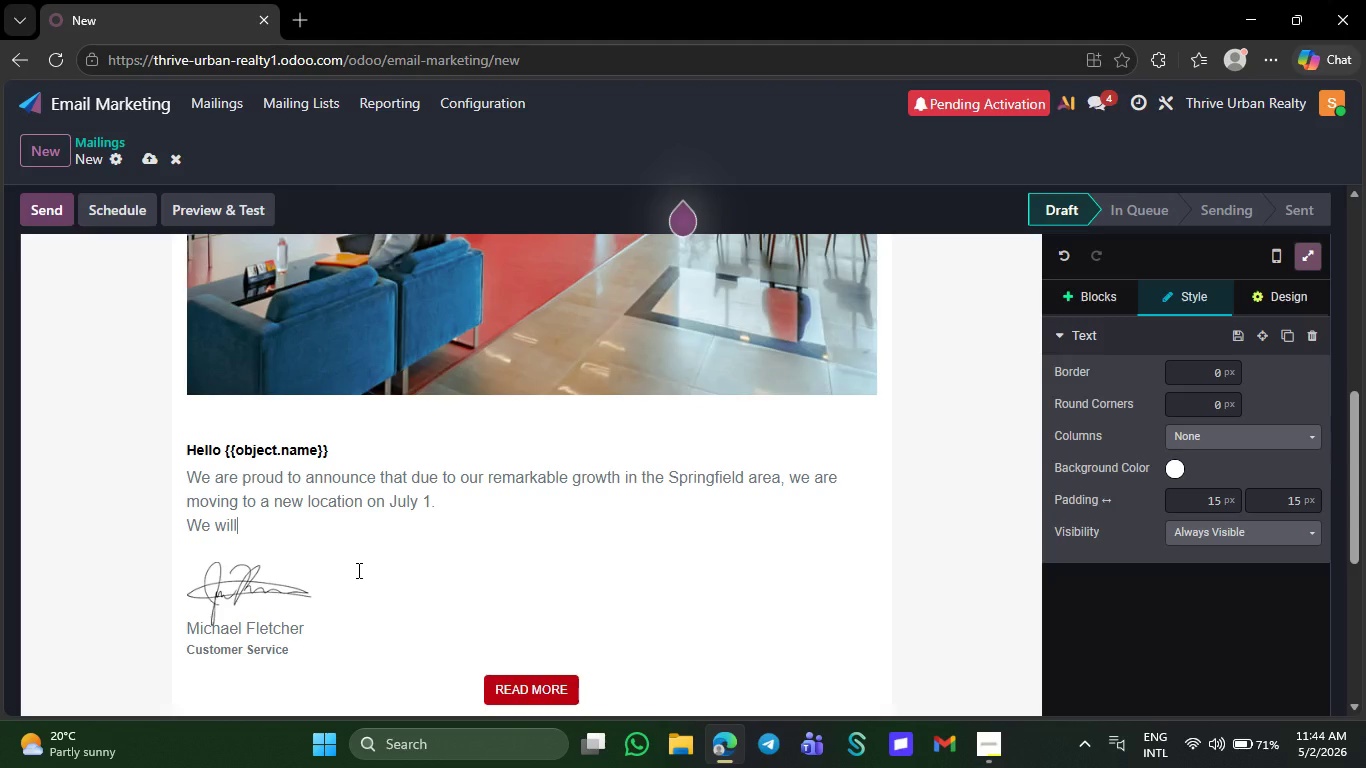 
hold_key(key=PlayPause, duration=3.45)
 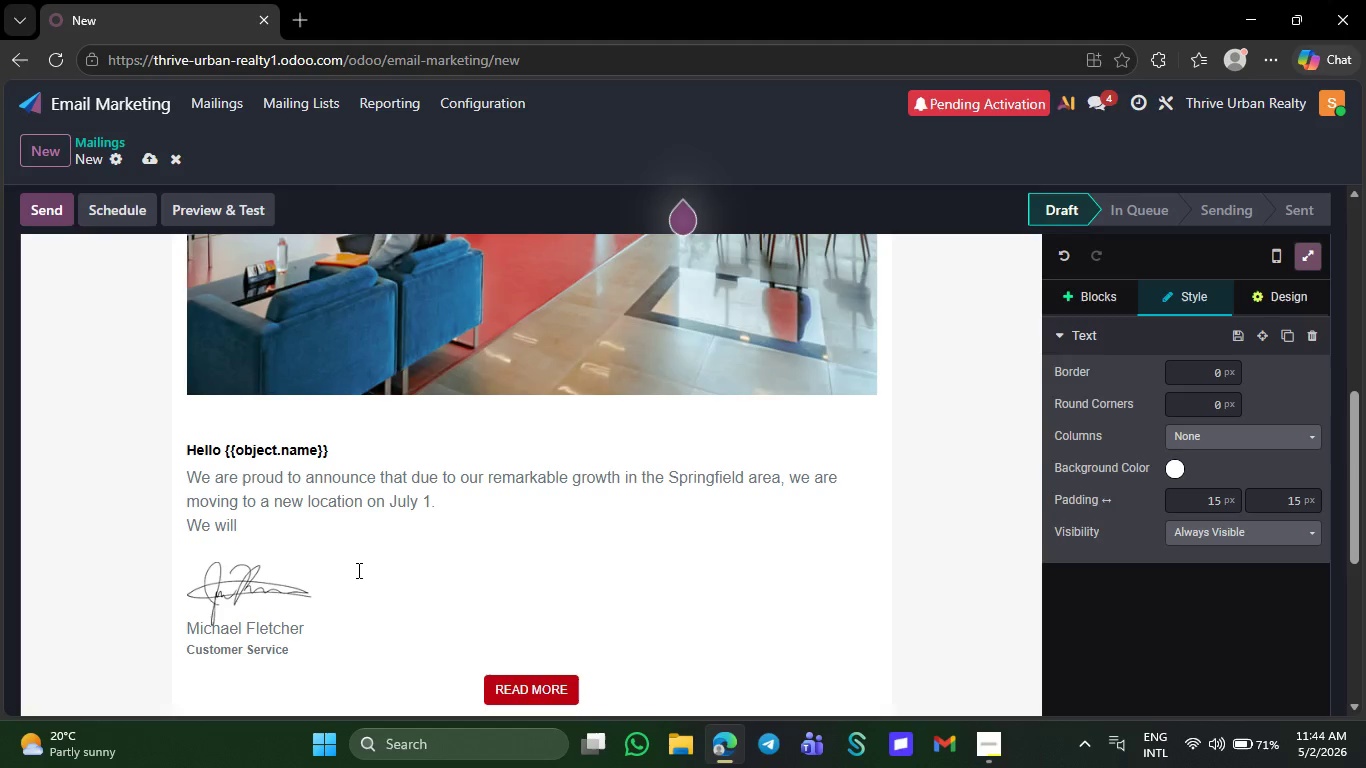 
wait(9.48)
 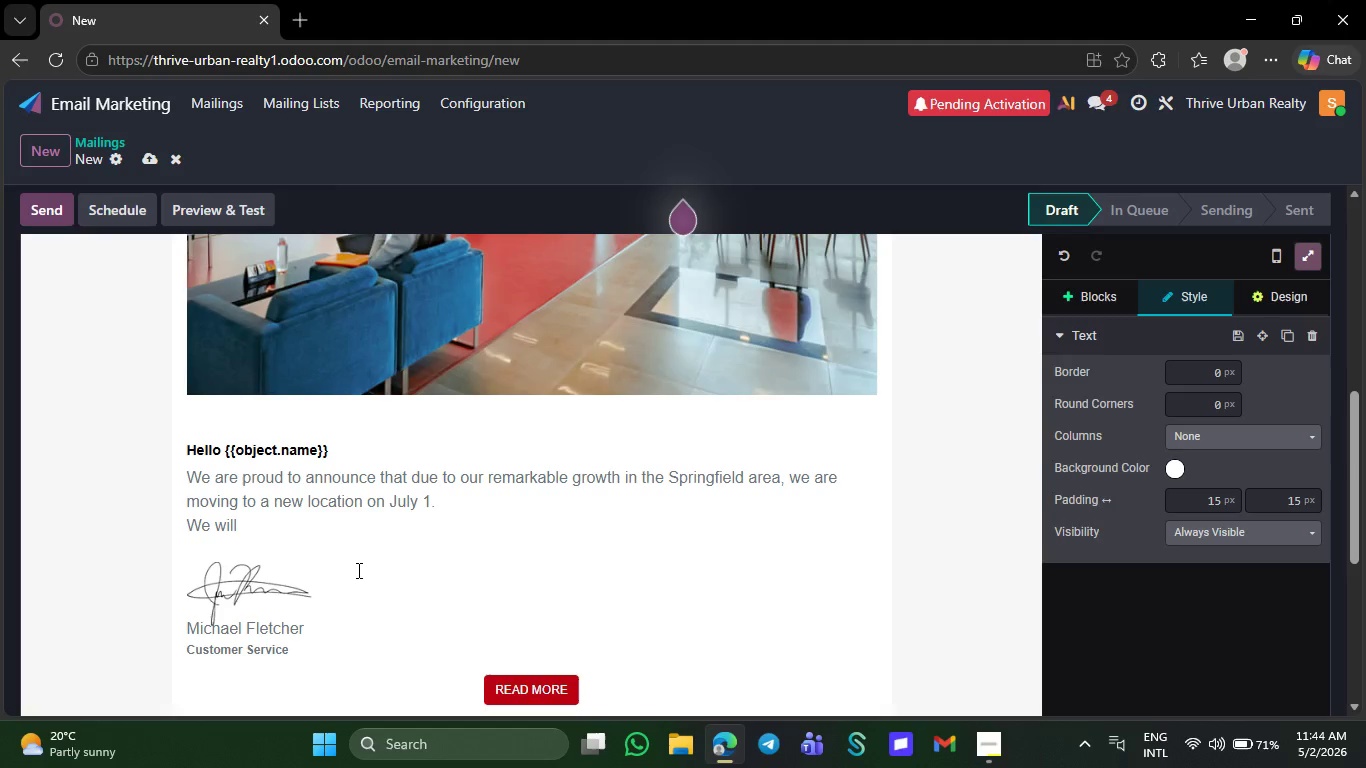 
key(Backspace)
 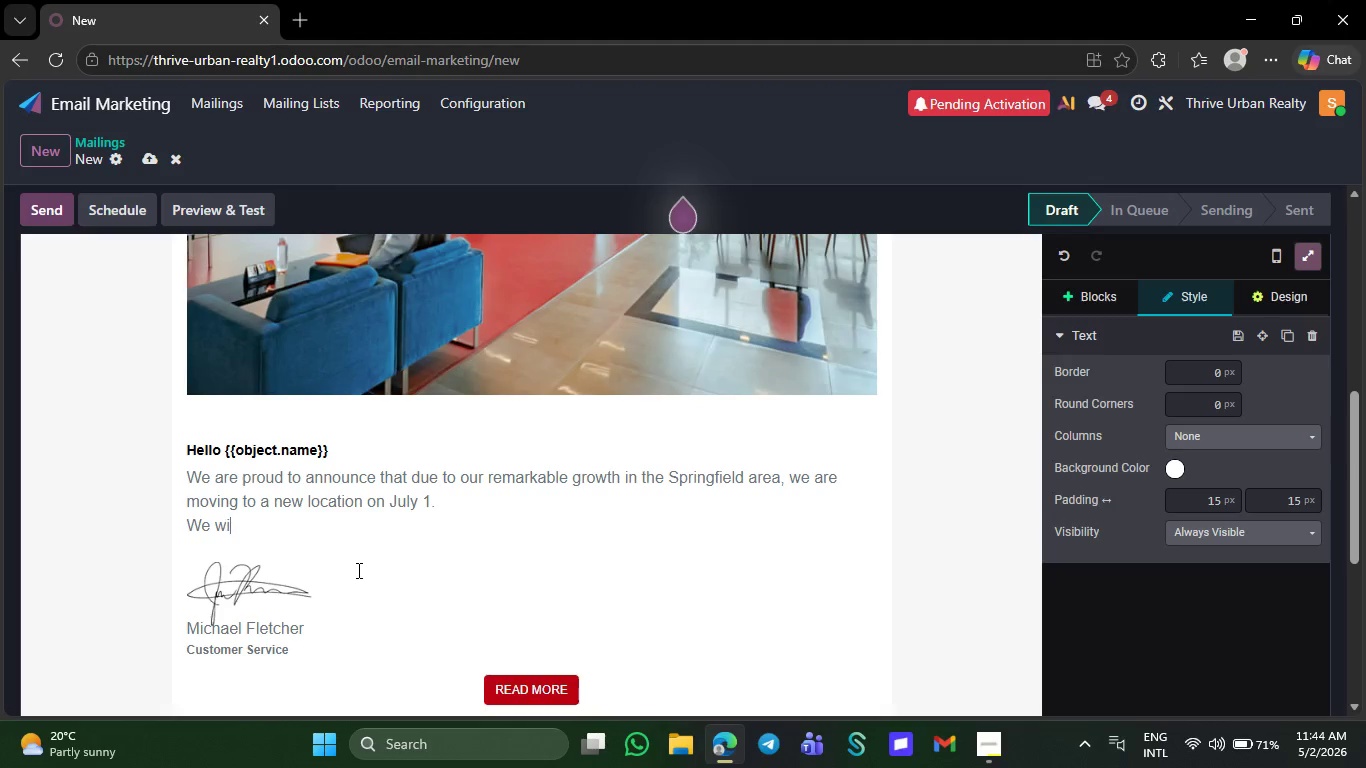 
key(Backspace)
 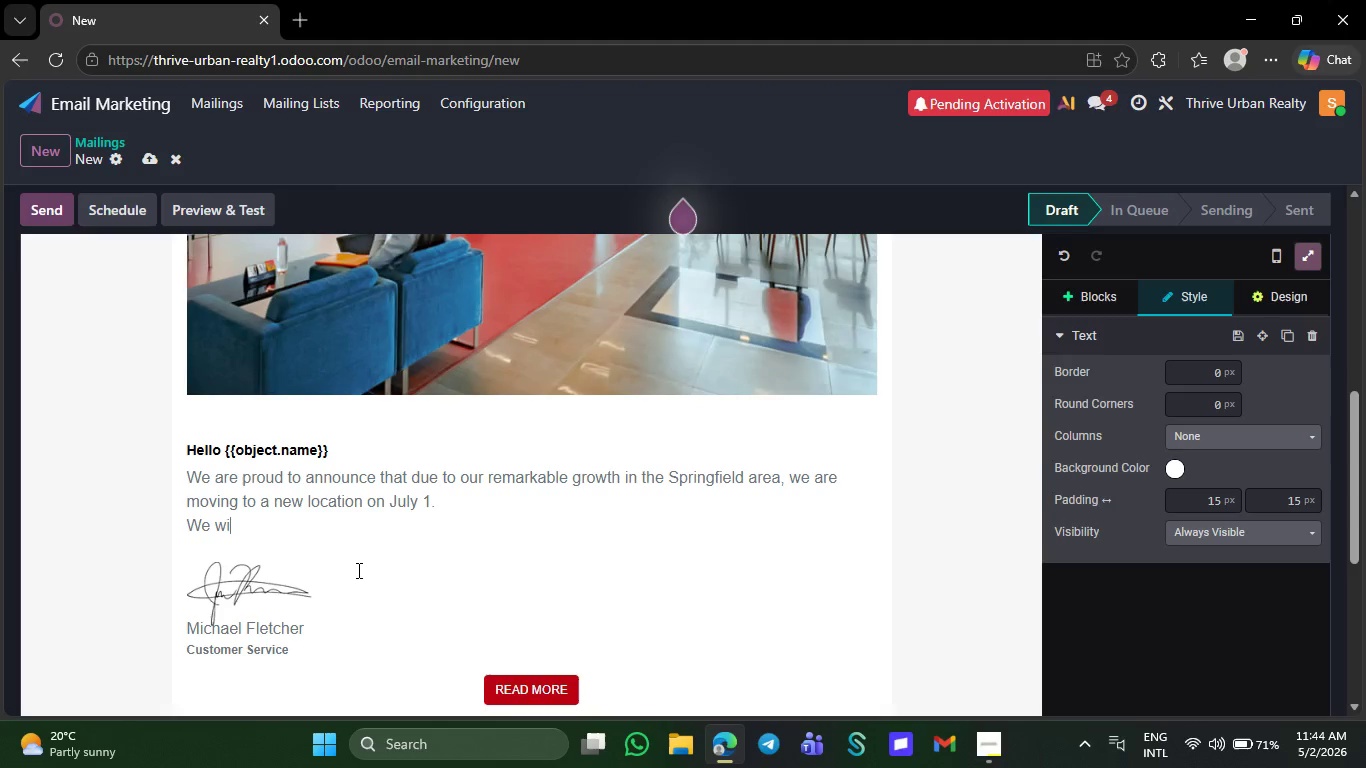 
key(Backspace)
 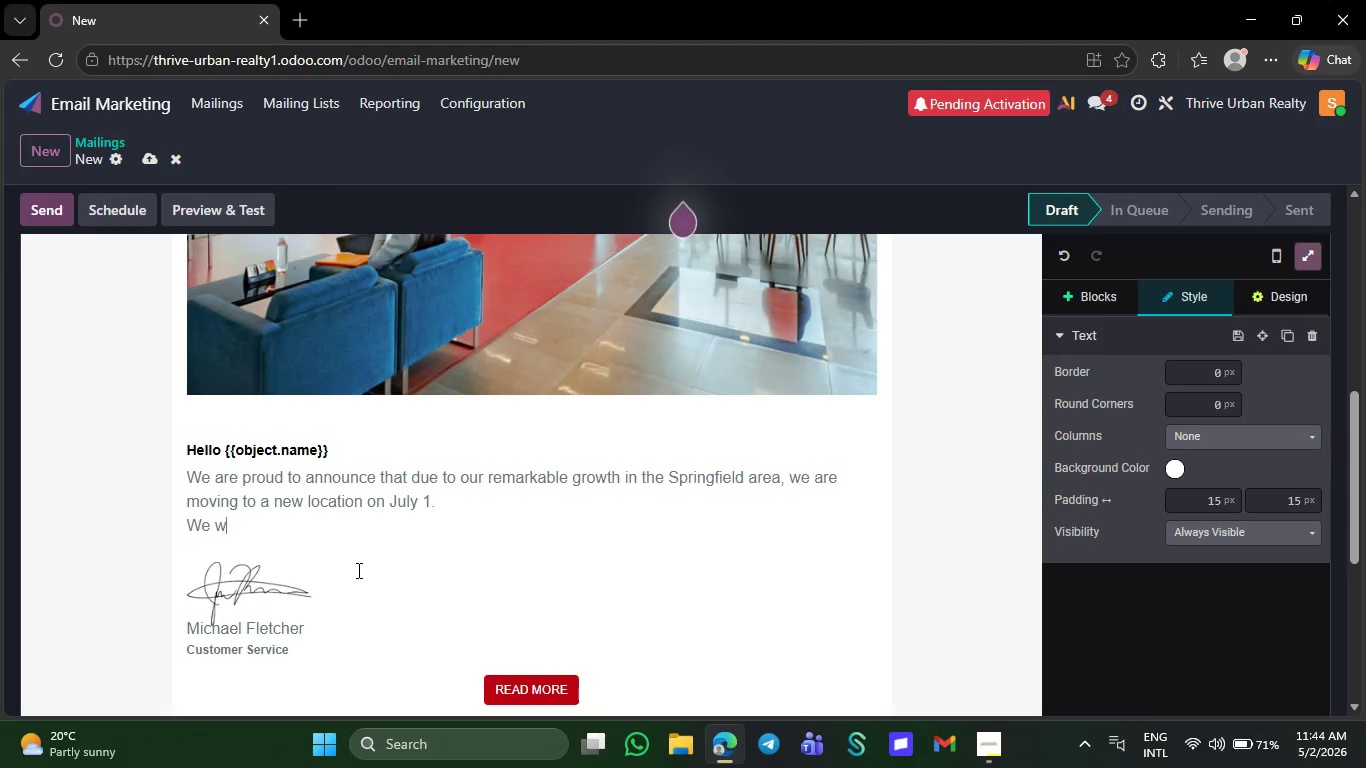 
key(Backspace)
 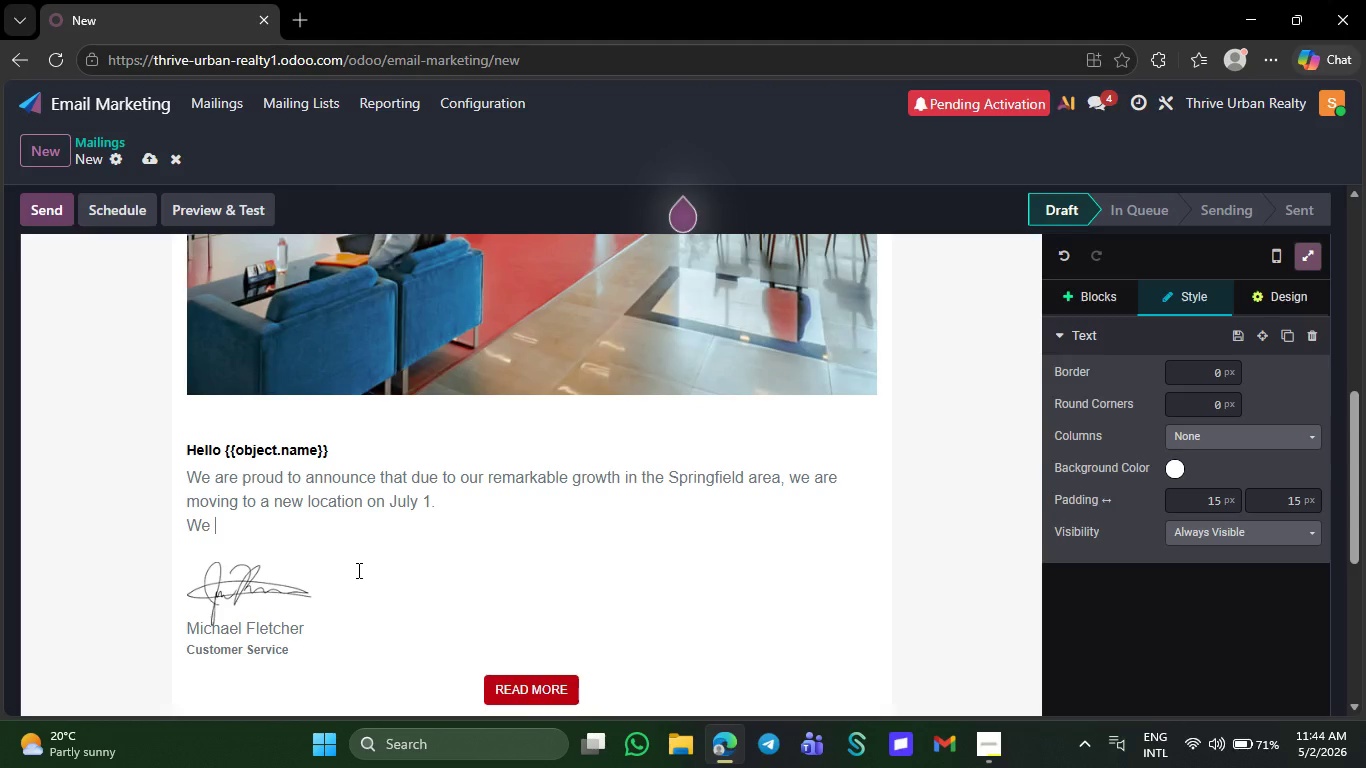 
key(Backspace)
 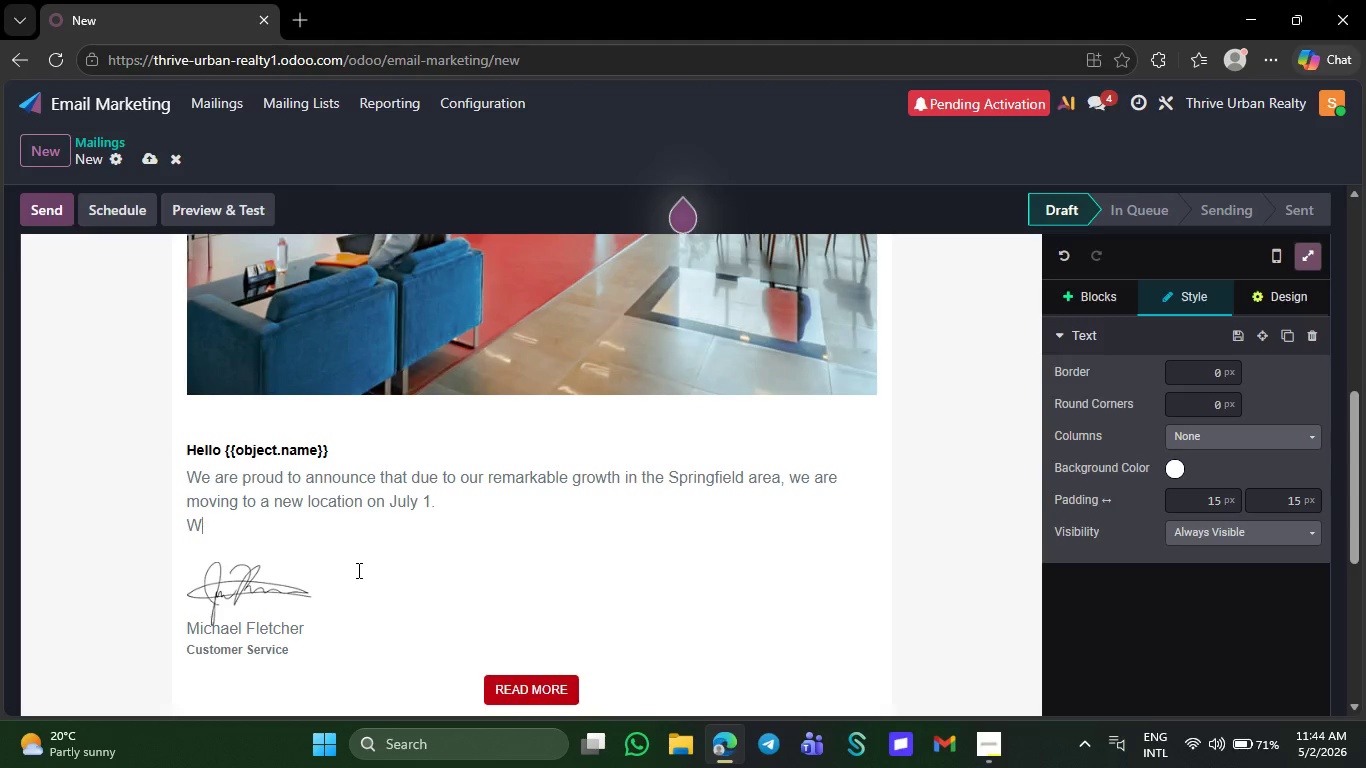 
key(Backspace)
 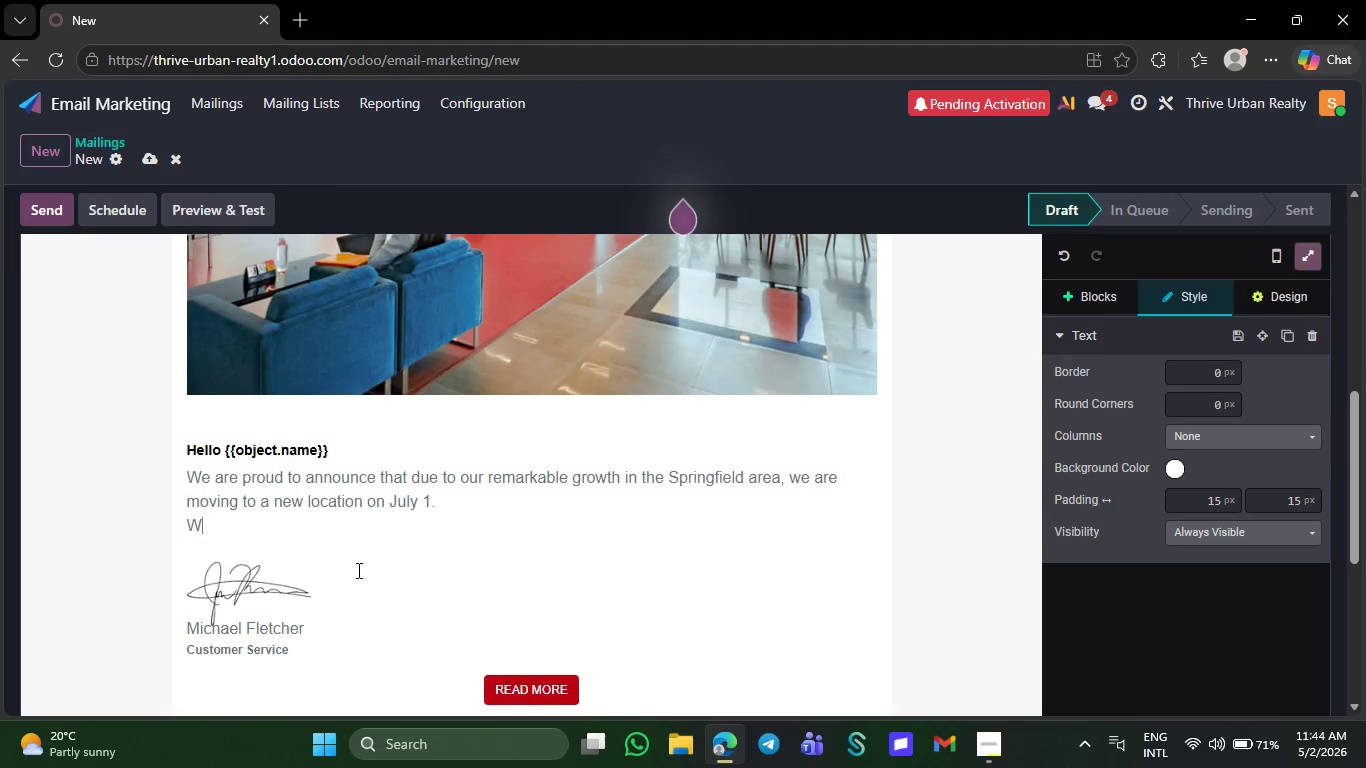 
key(Backspace)
 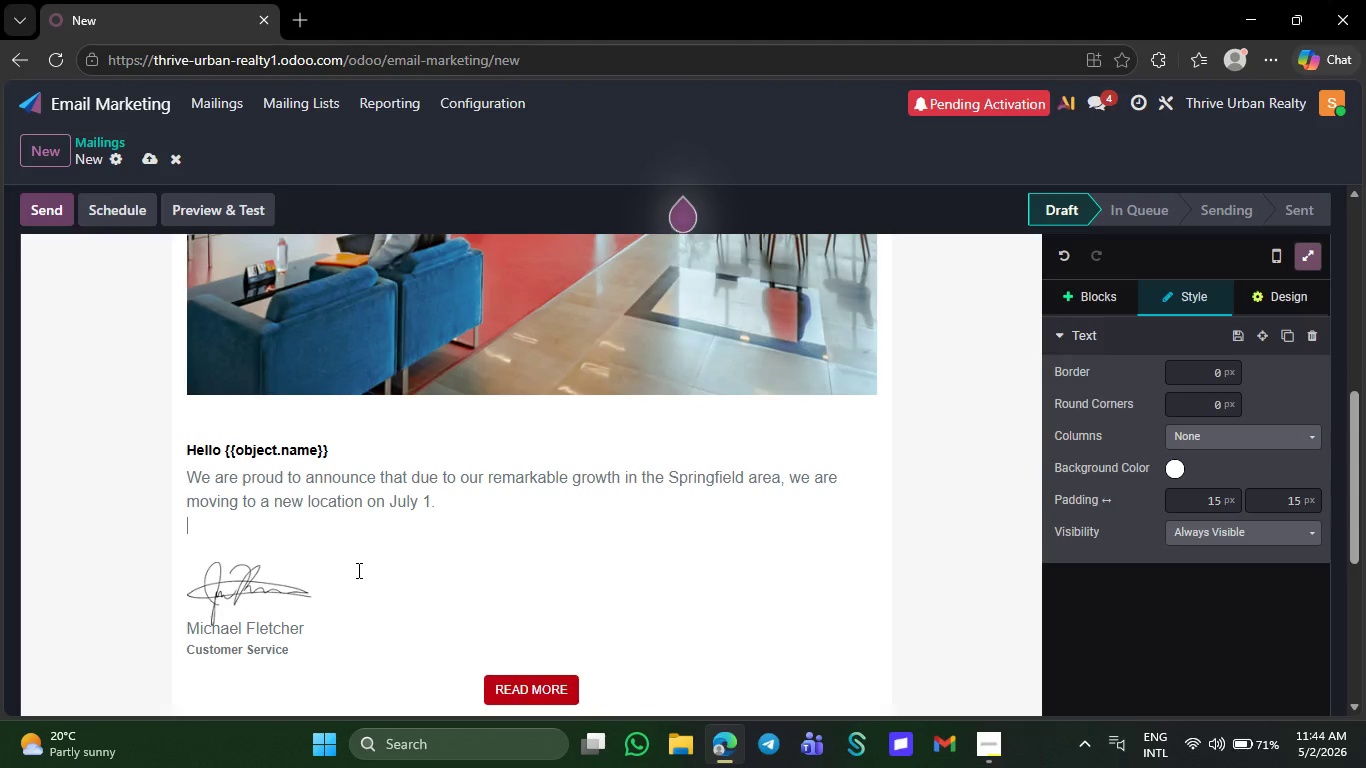 
key(Backspace)
 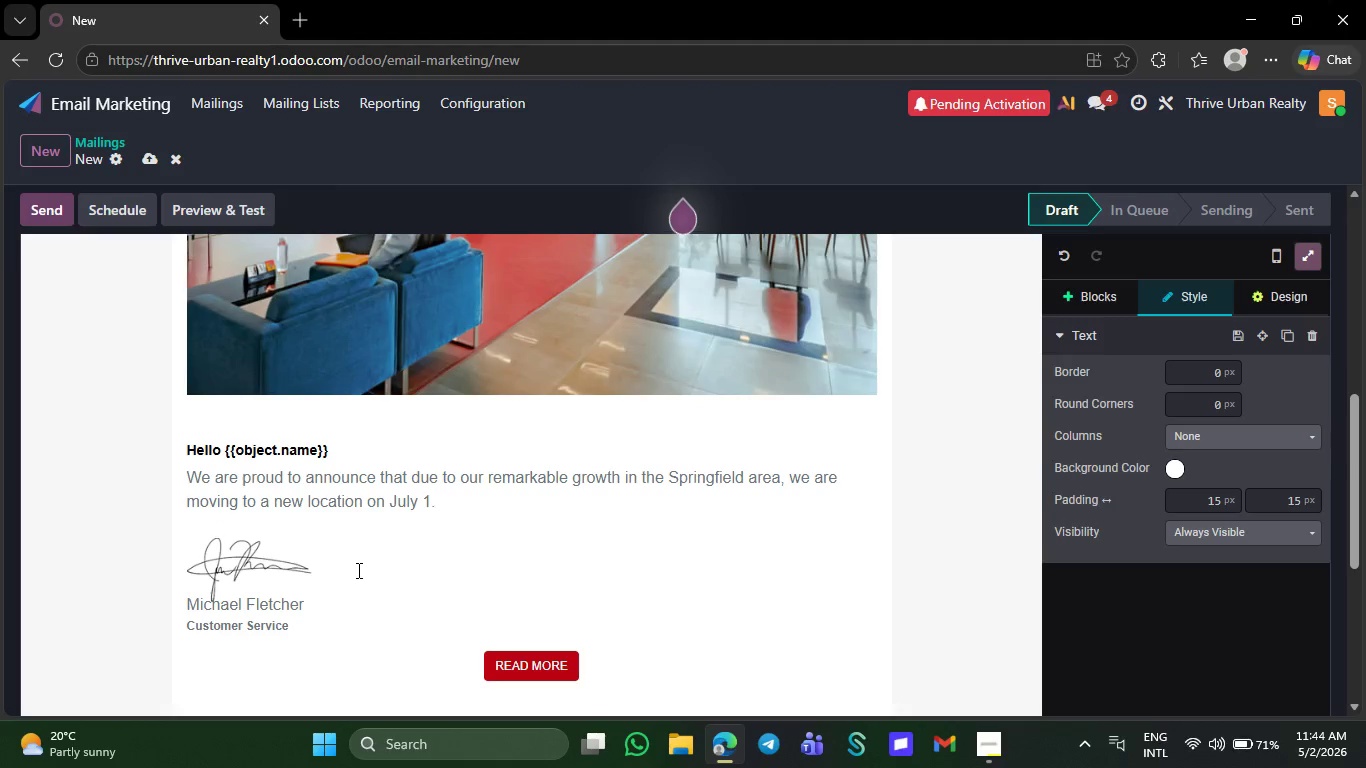 
key(Backspace)
 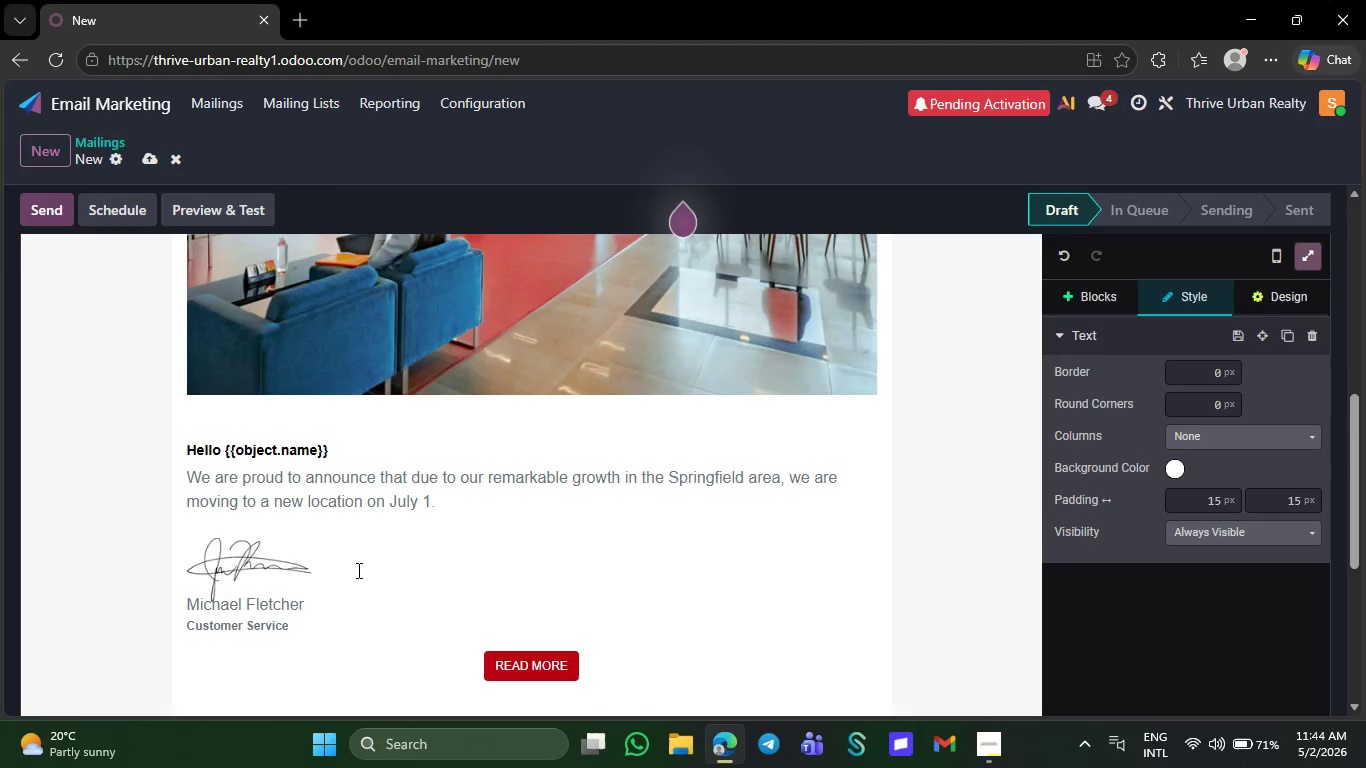 
key(Backspace)
 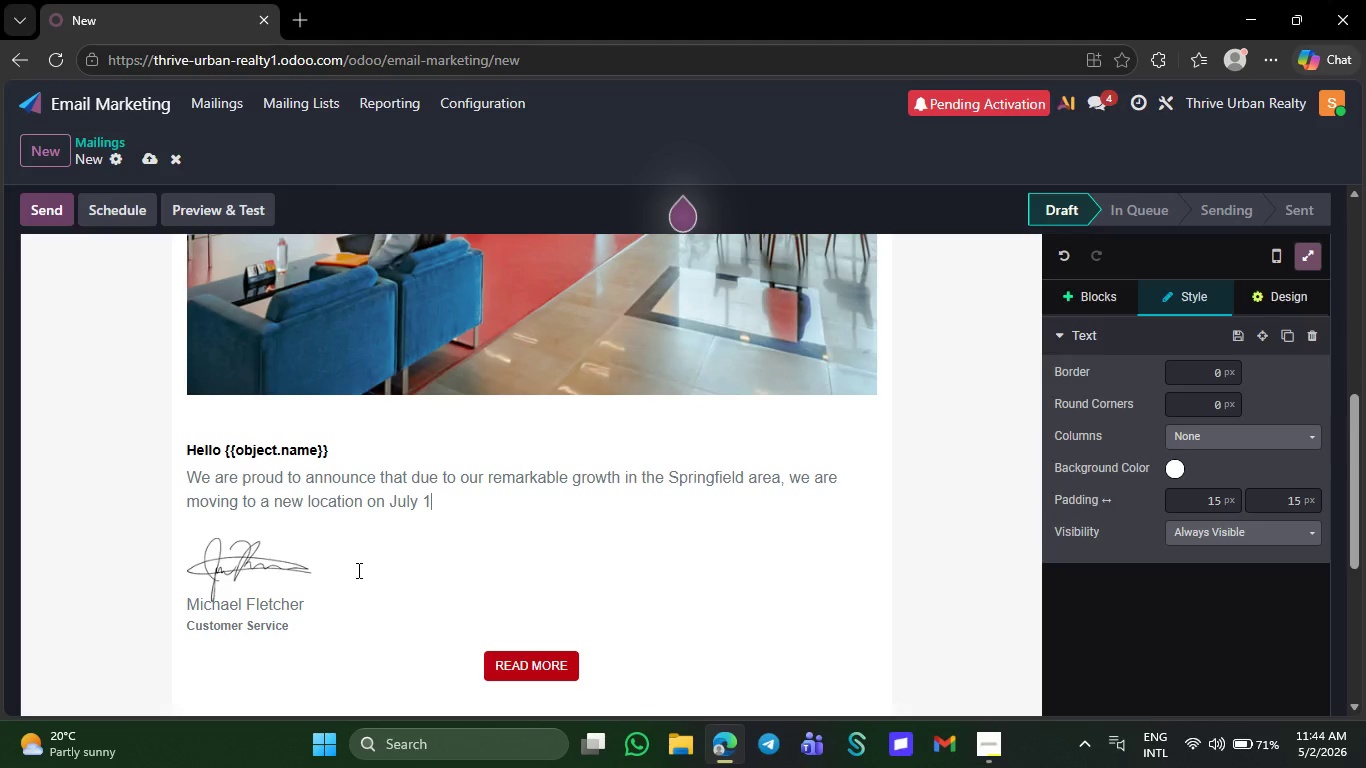 
key(Backspace)
 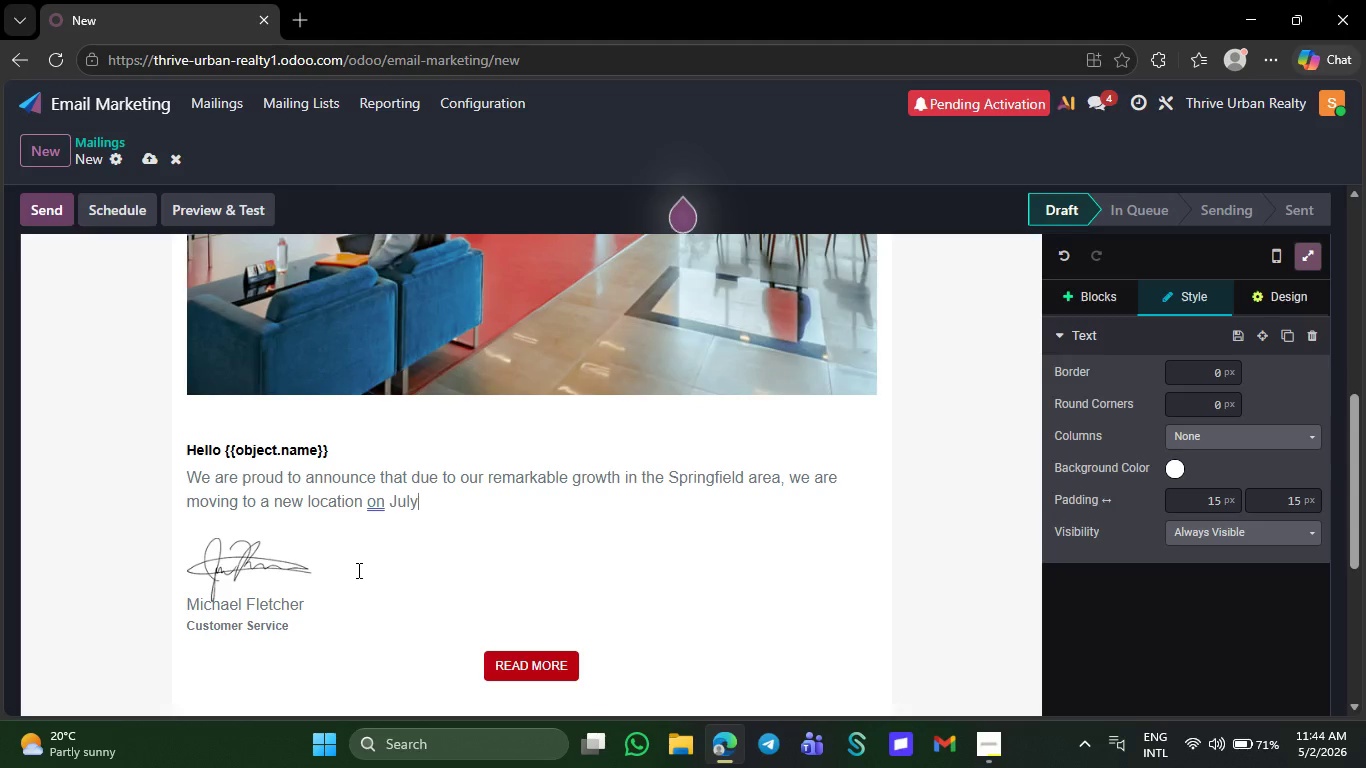 
key(Backspace)
 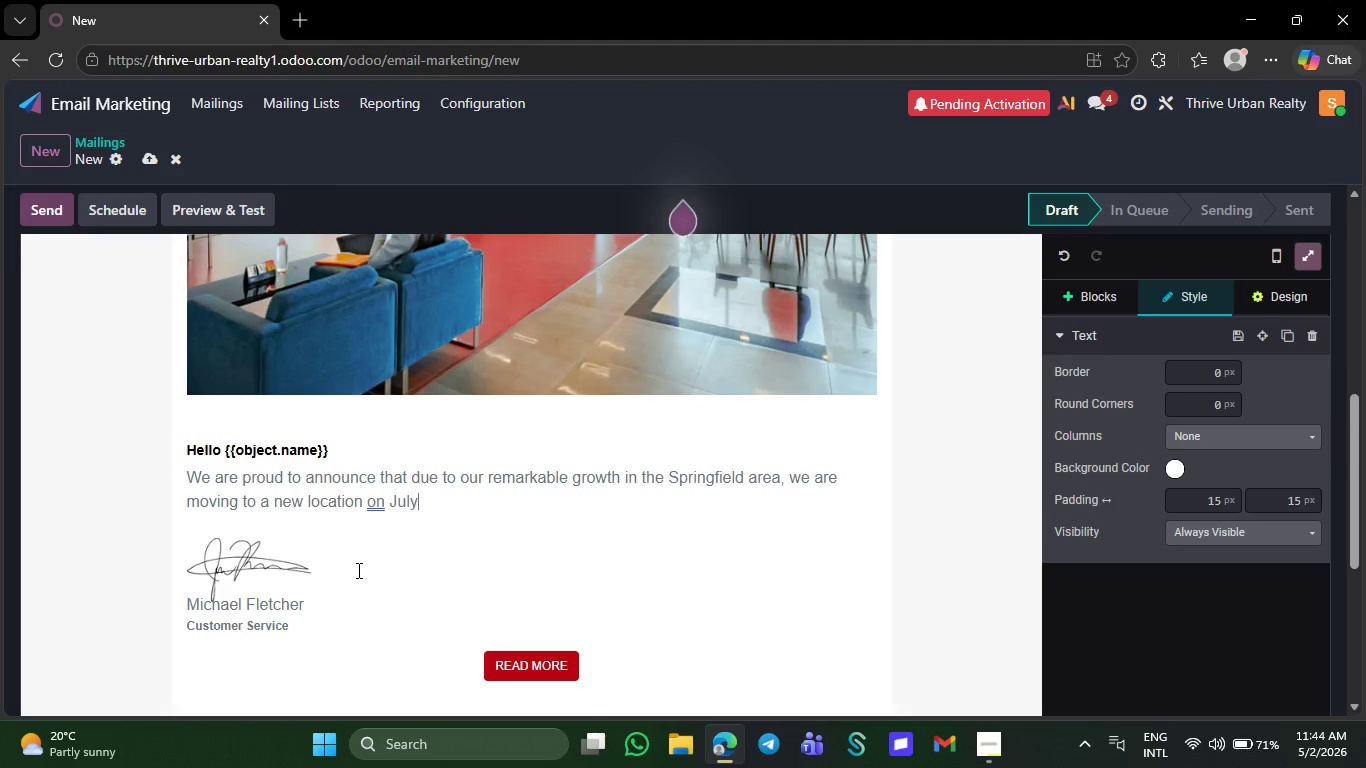 
key(Backspace)
 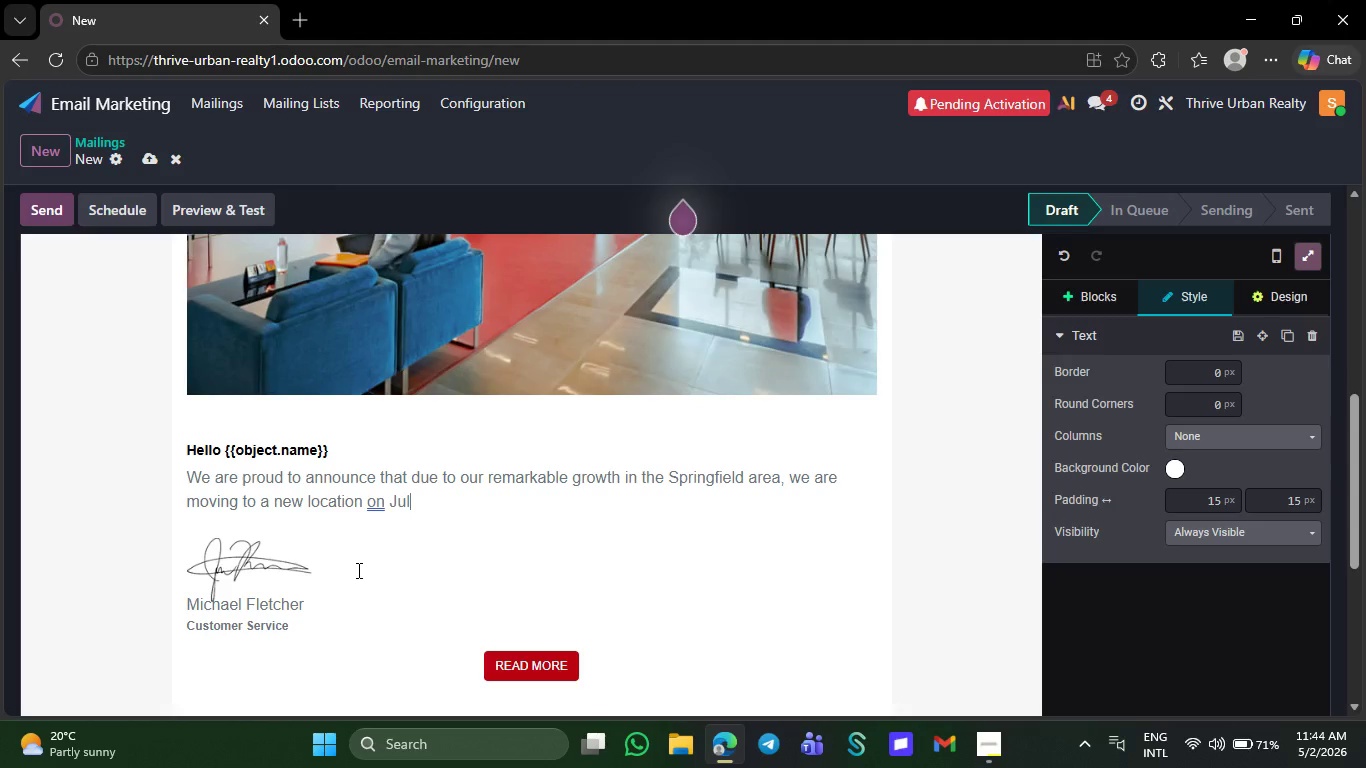 
key(Backspace)
 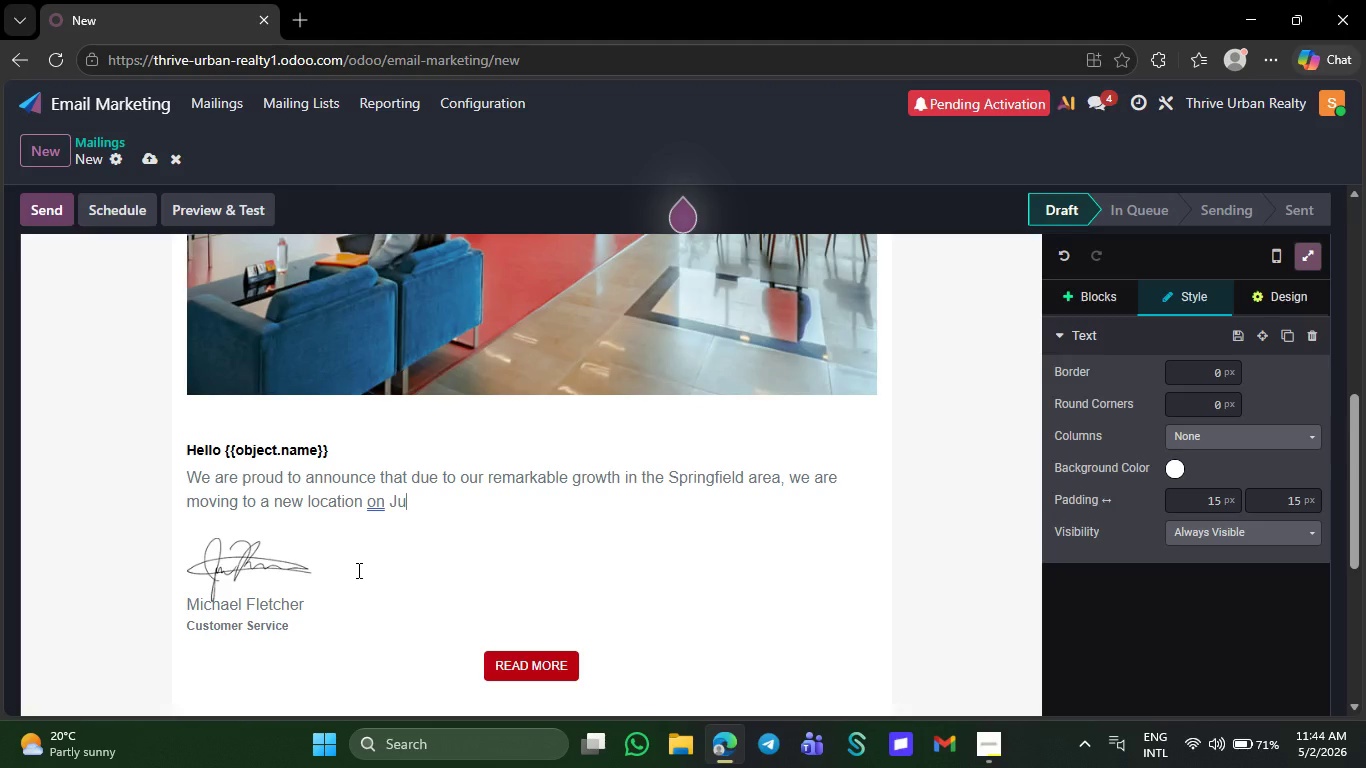 
key(Backspace)
 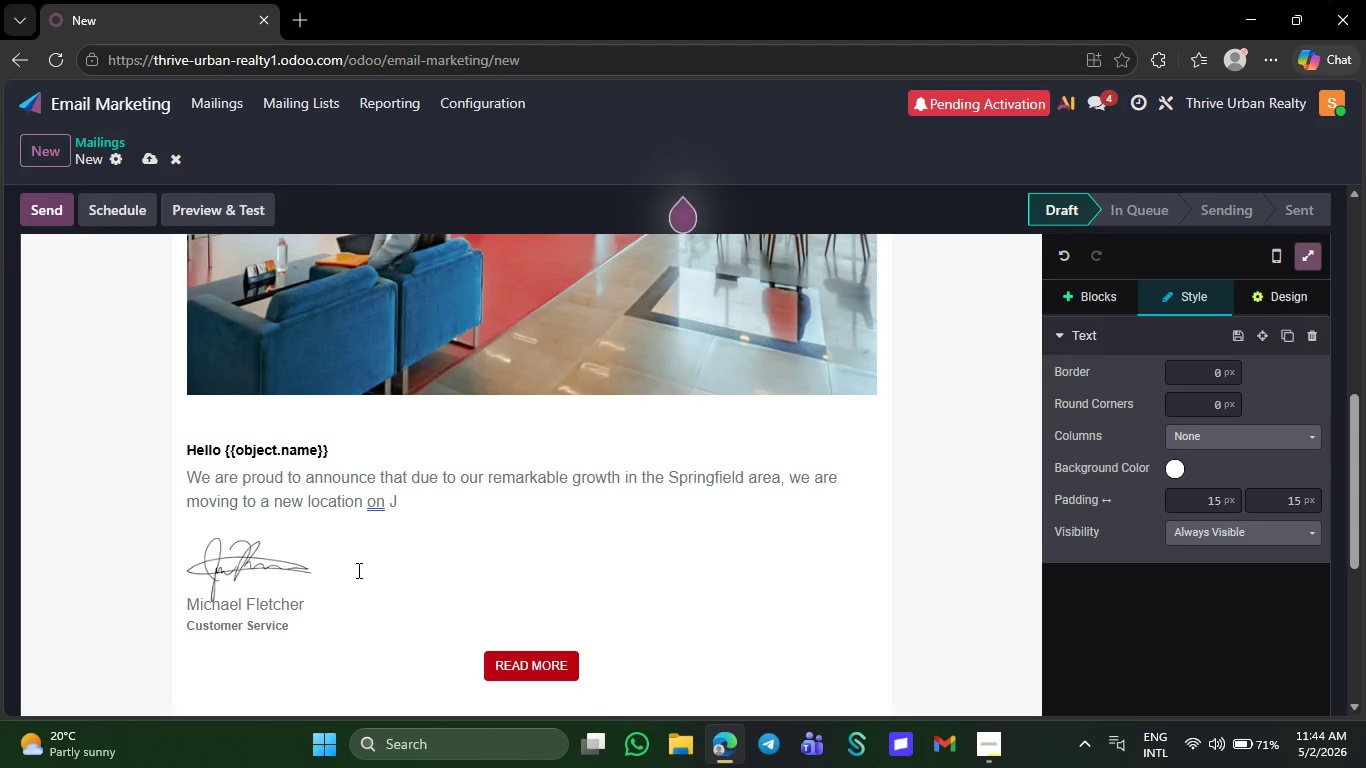 
key(Backspace)
 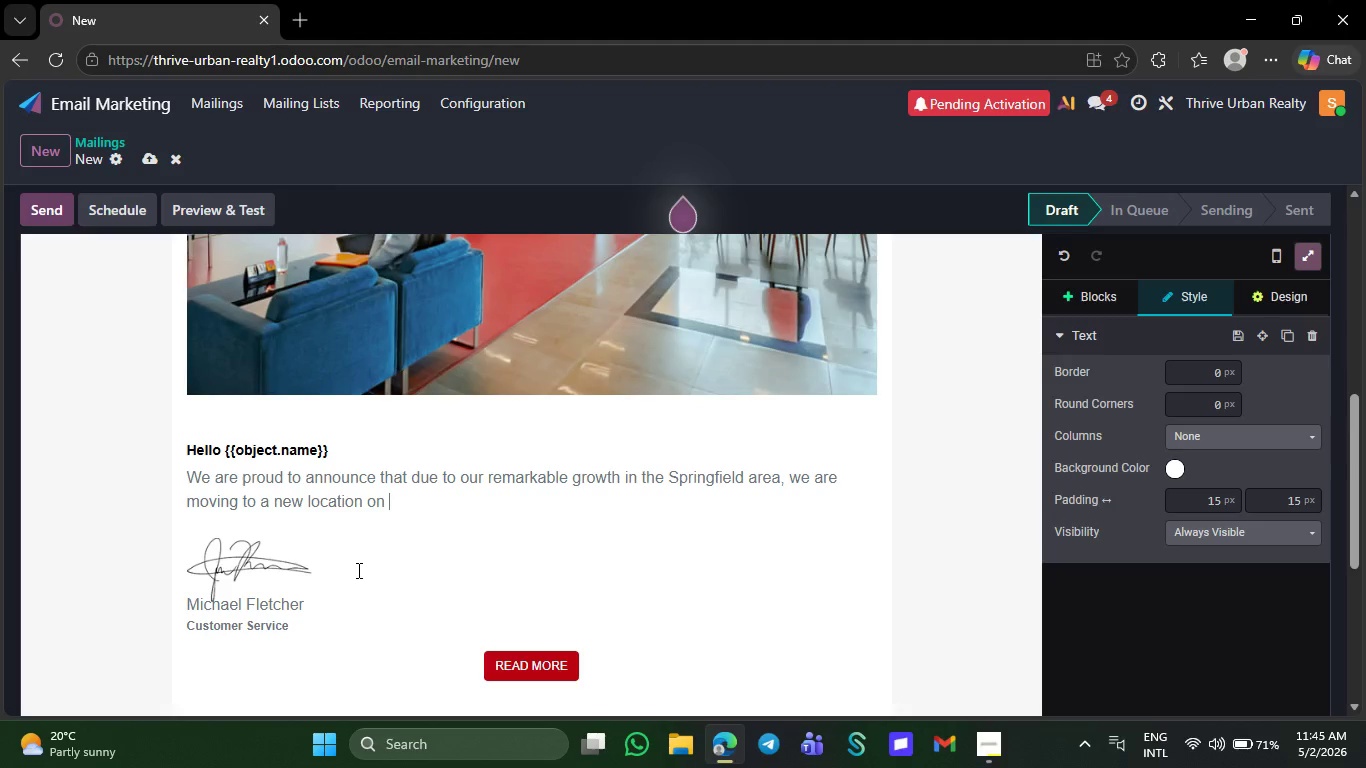 
key(Backspace)
 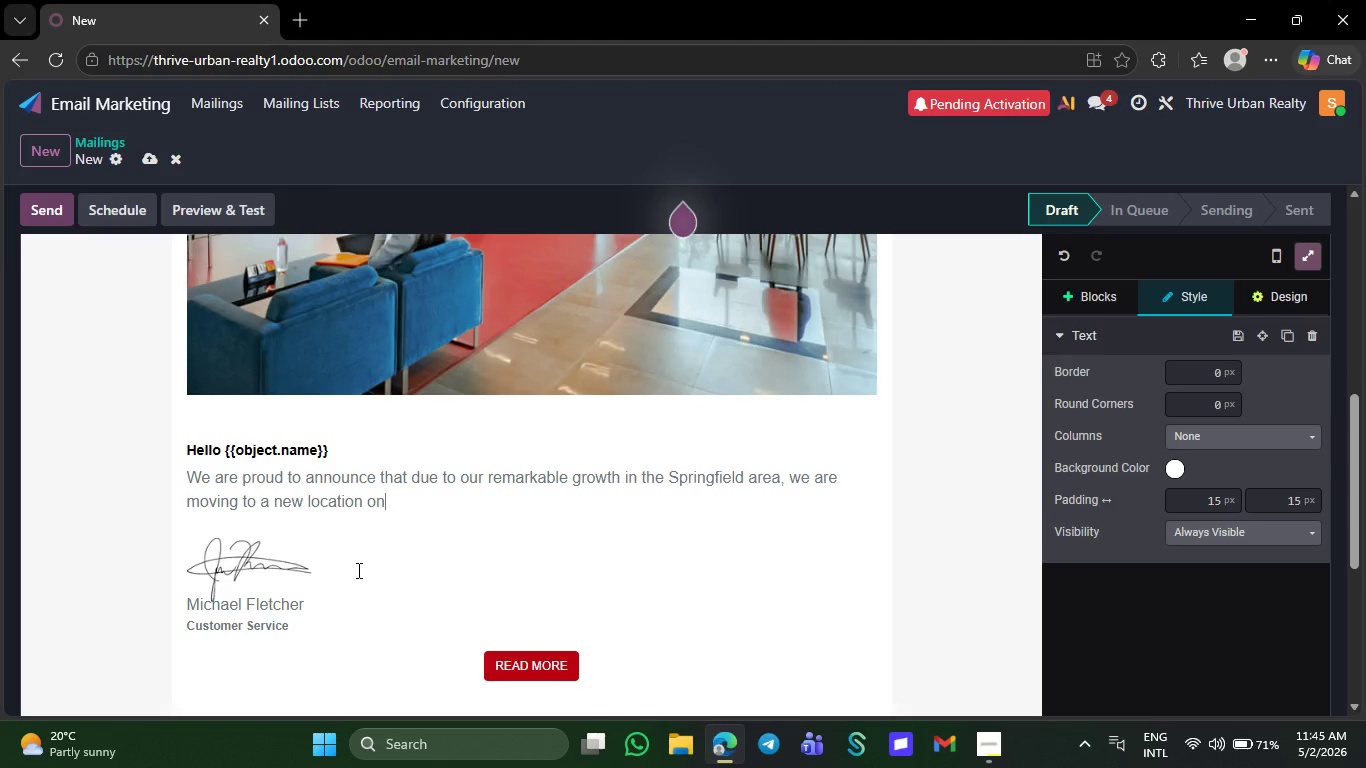 
key(Backspace)
 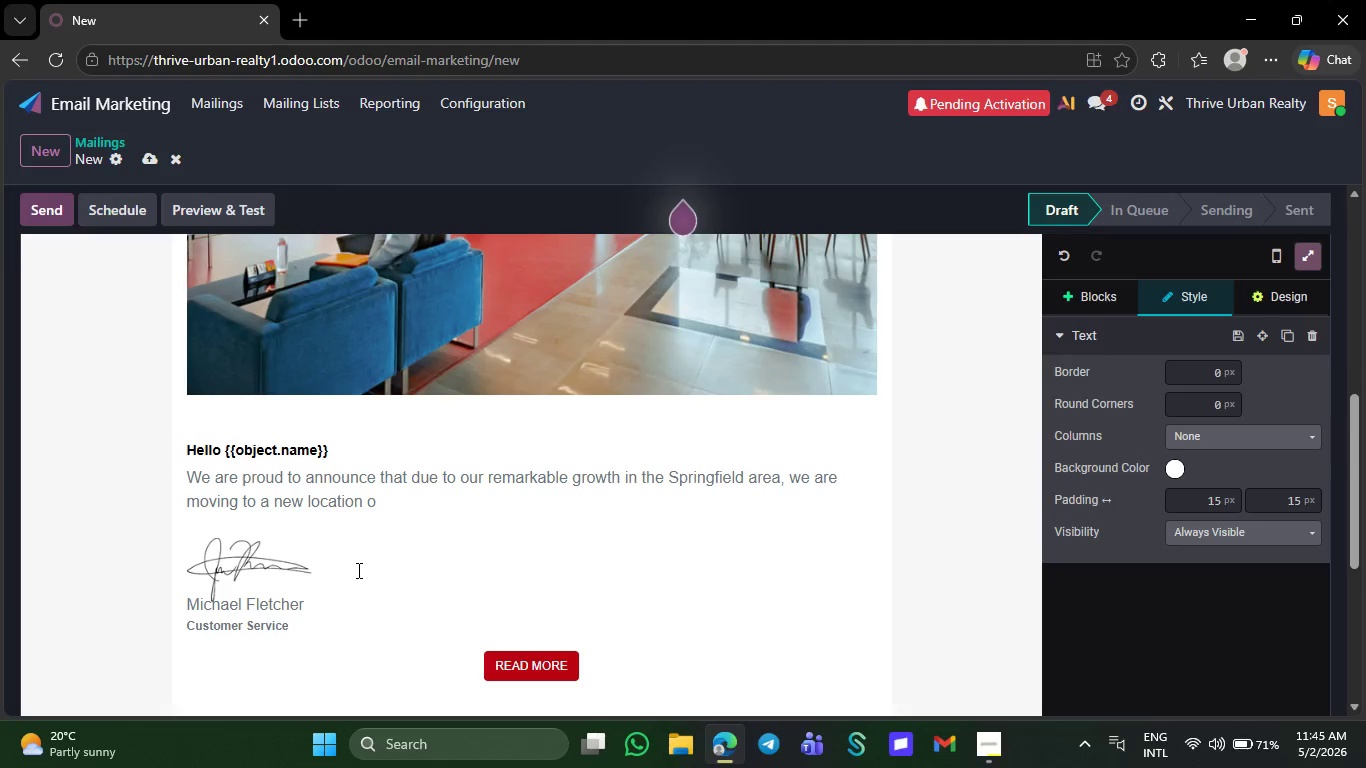 
key(Backspace)
 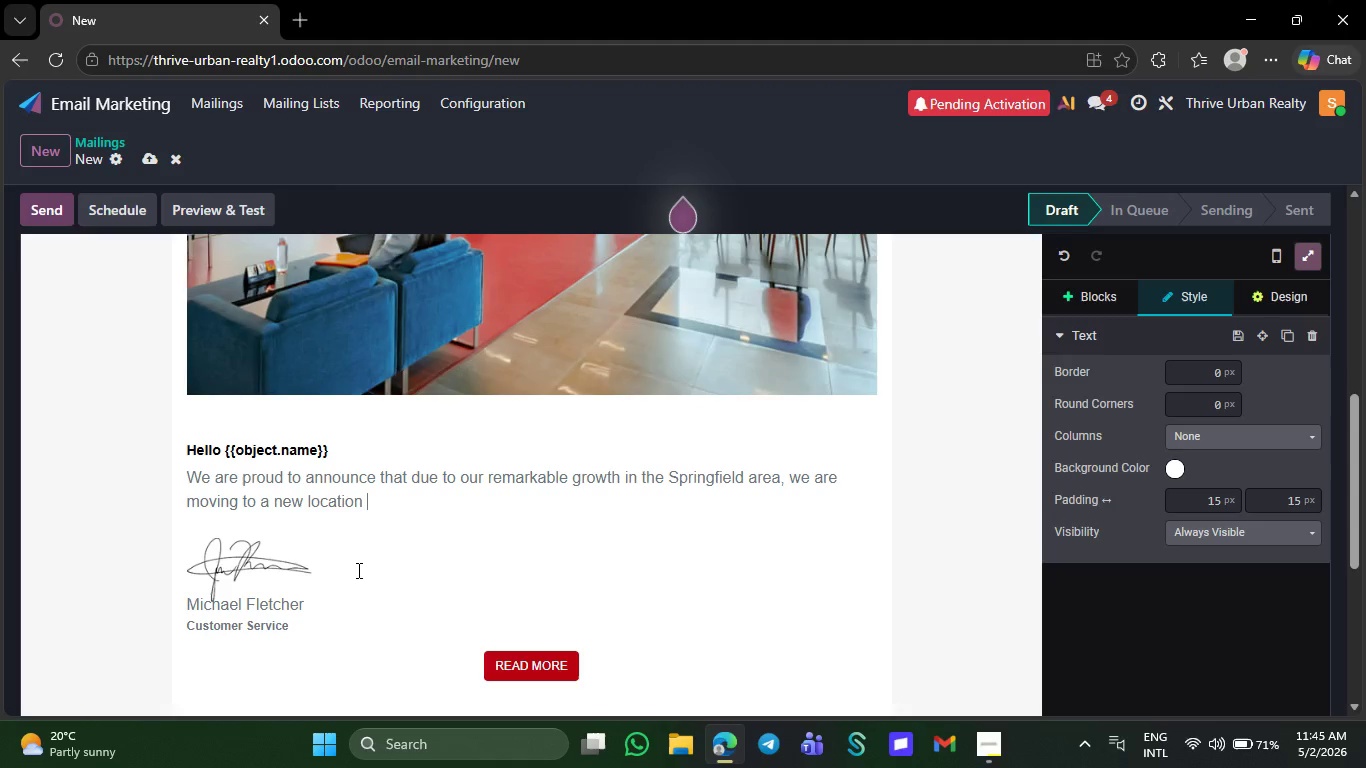 
key(Backspace)
 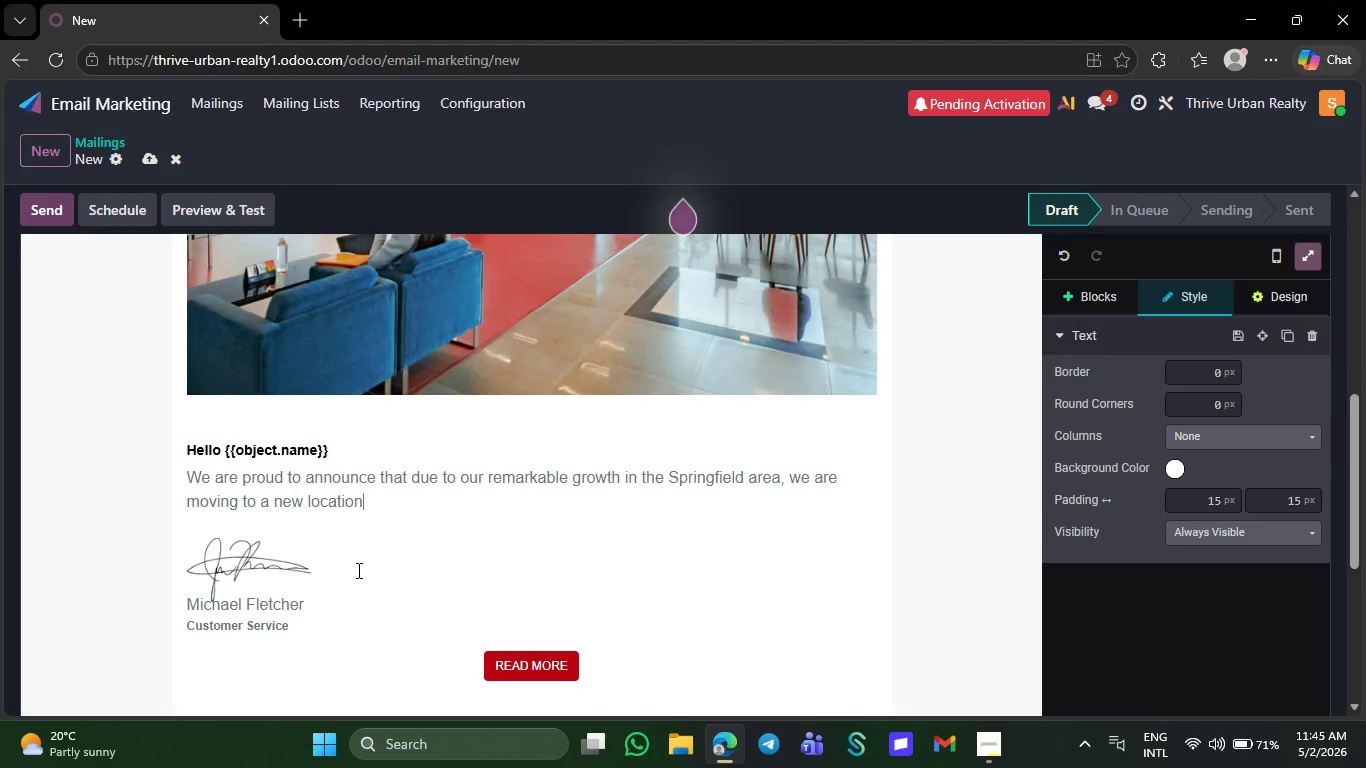 
key(Backspace)
 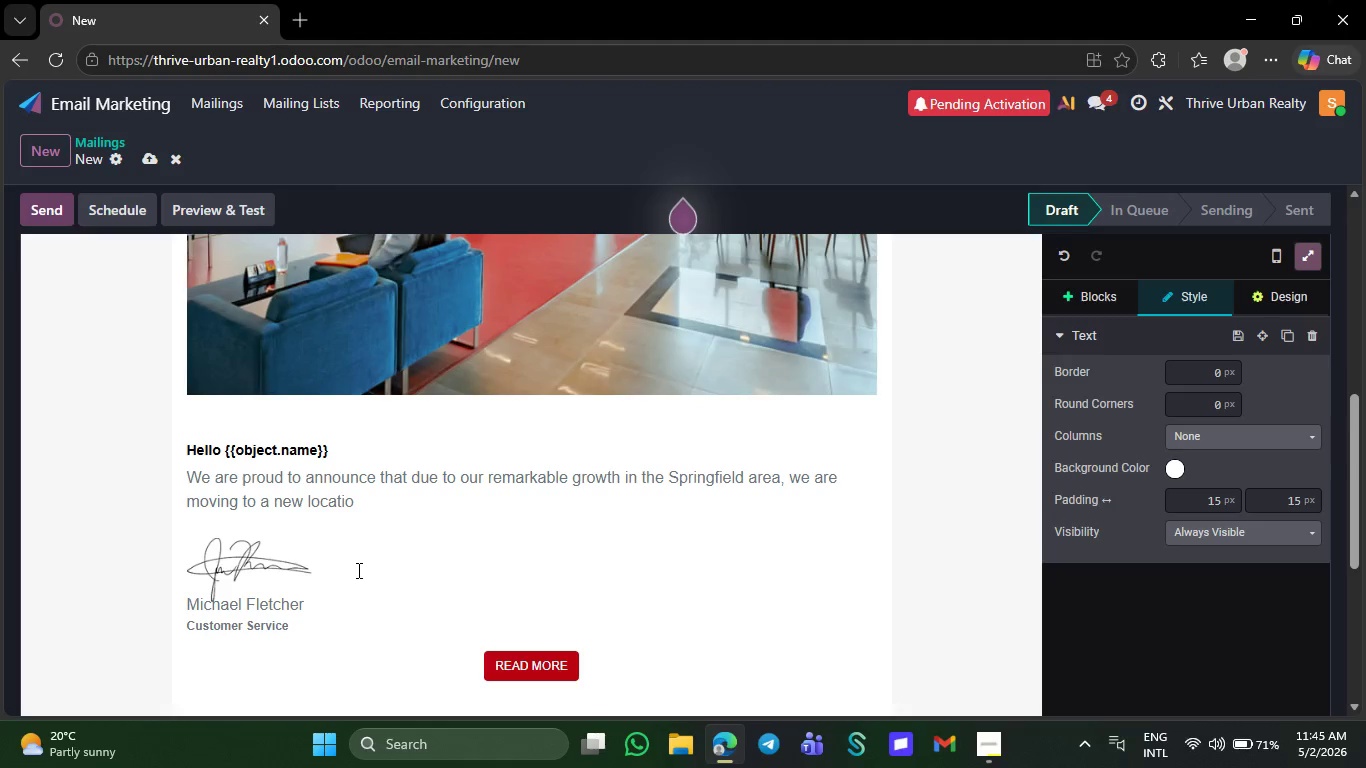 
key(Backspace)
 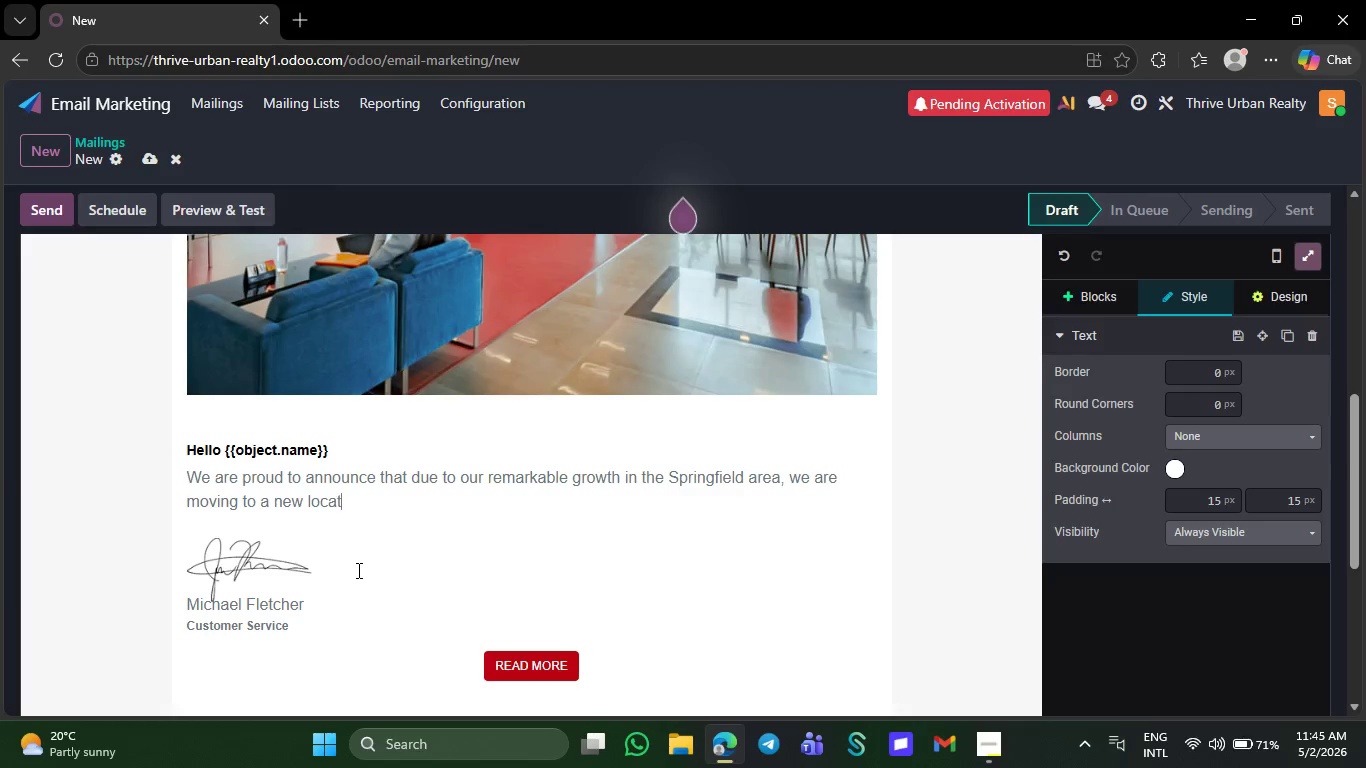 
key(Backspace)
 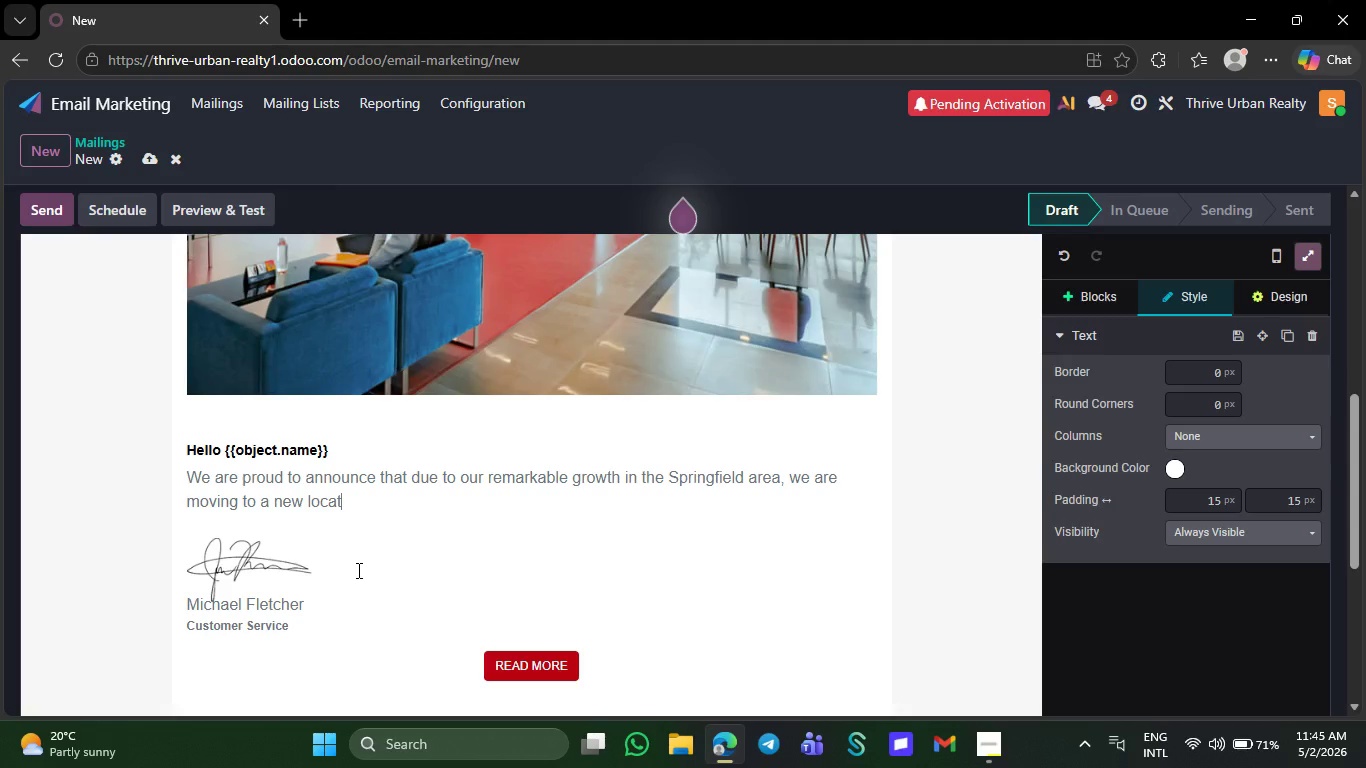 
key(Backspace)
 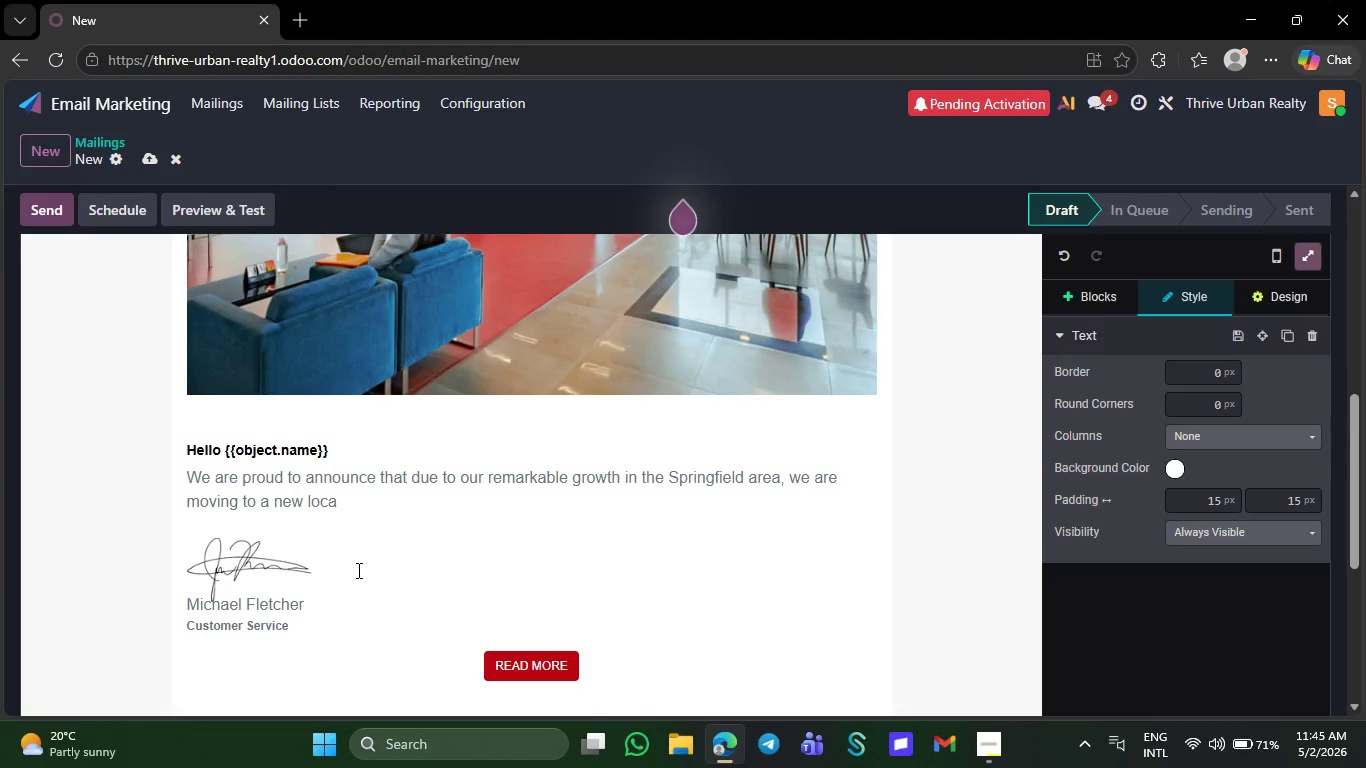 
key(Backspace)
 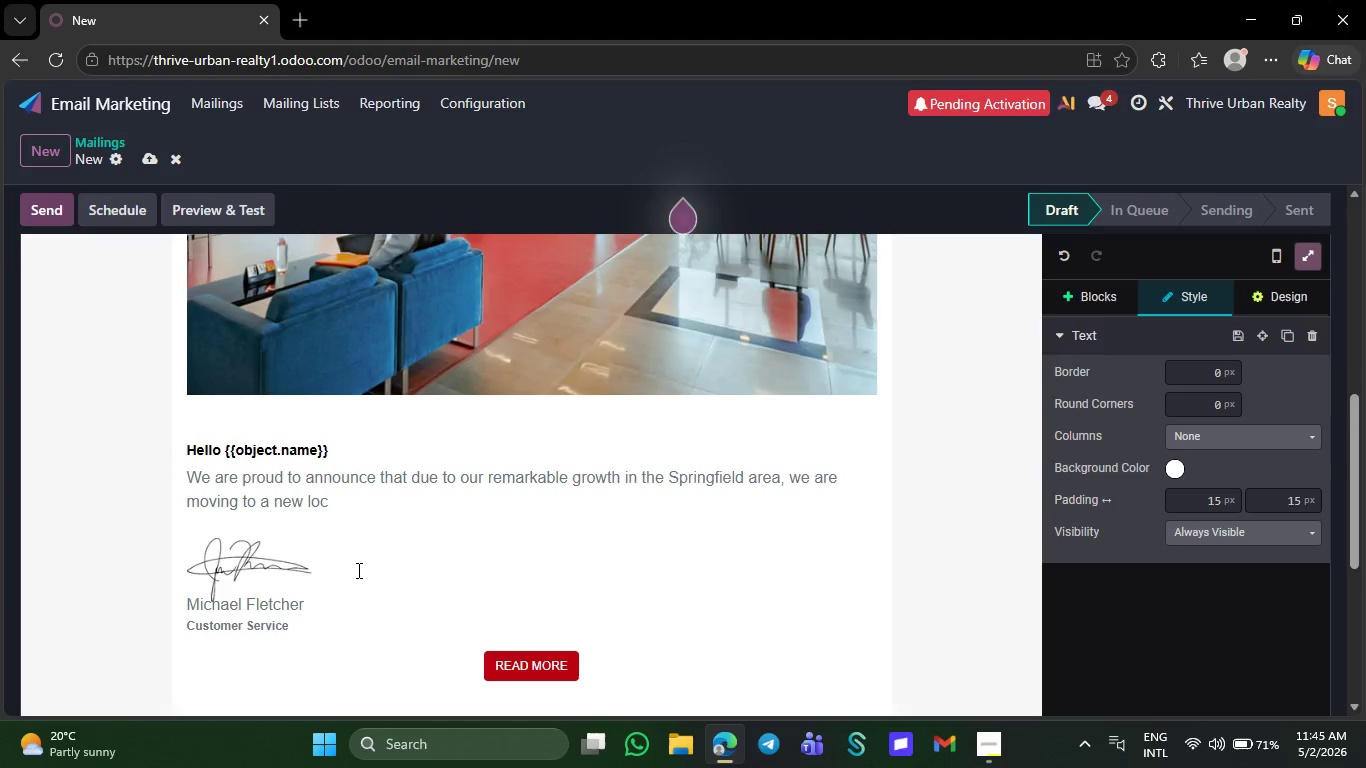 
key(Backspace)
 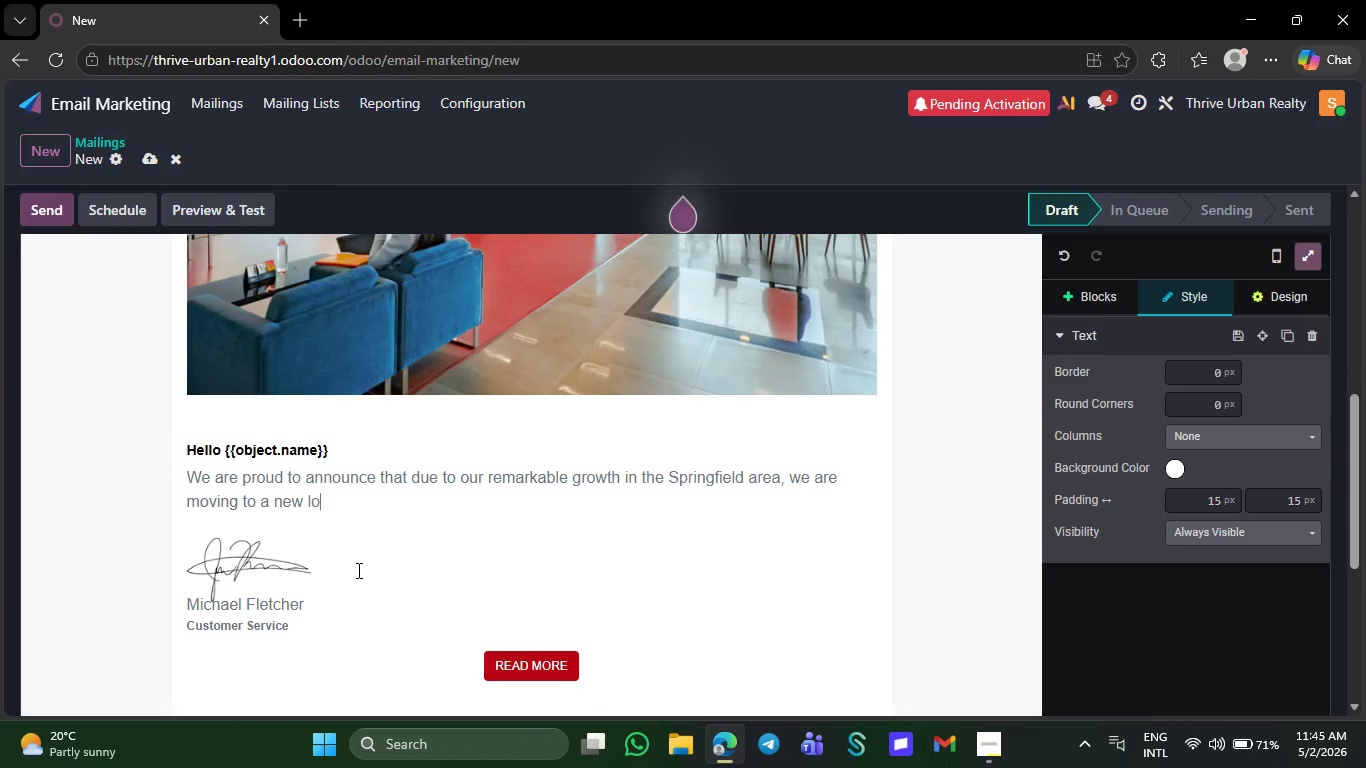 
key(Backspace)
 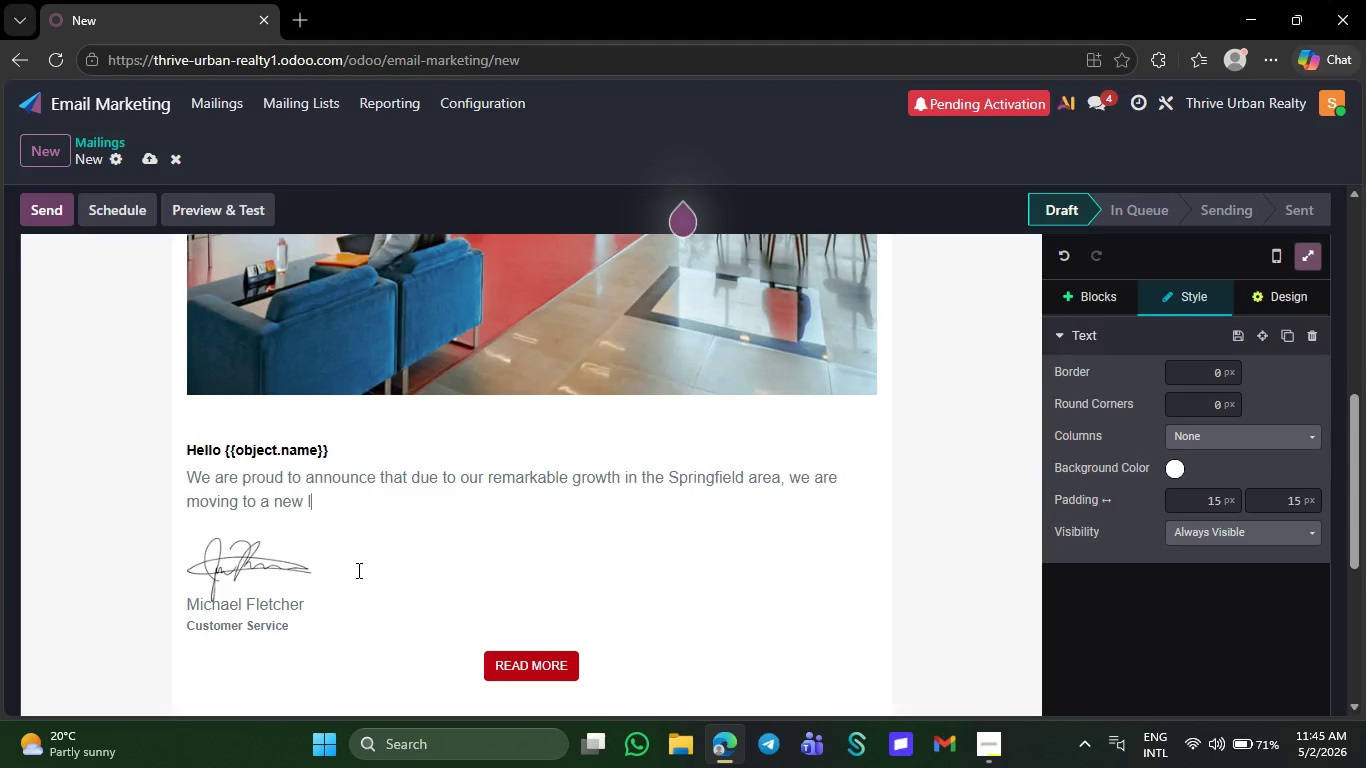 
key(Backspace)
 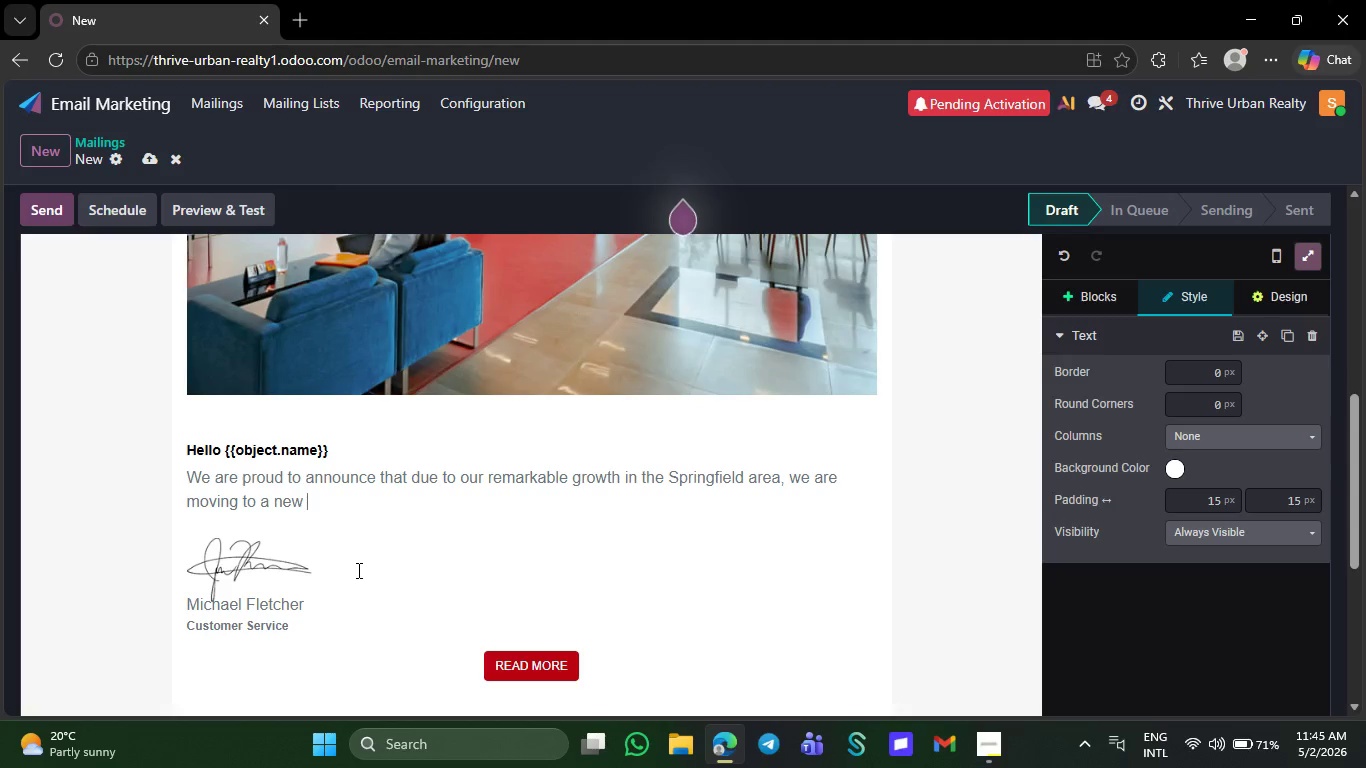 
key(Backspace)
 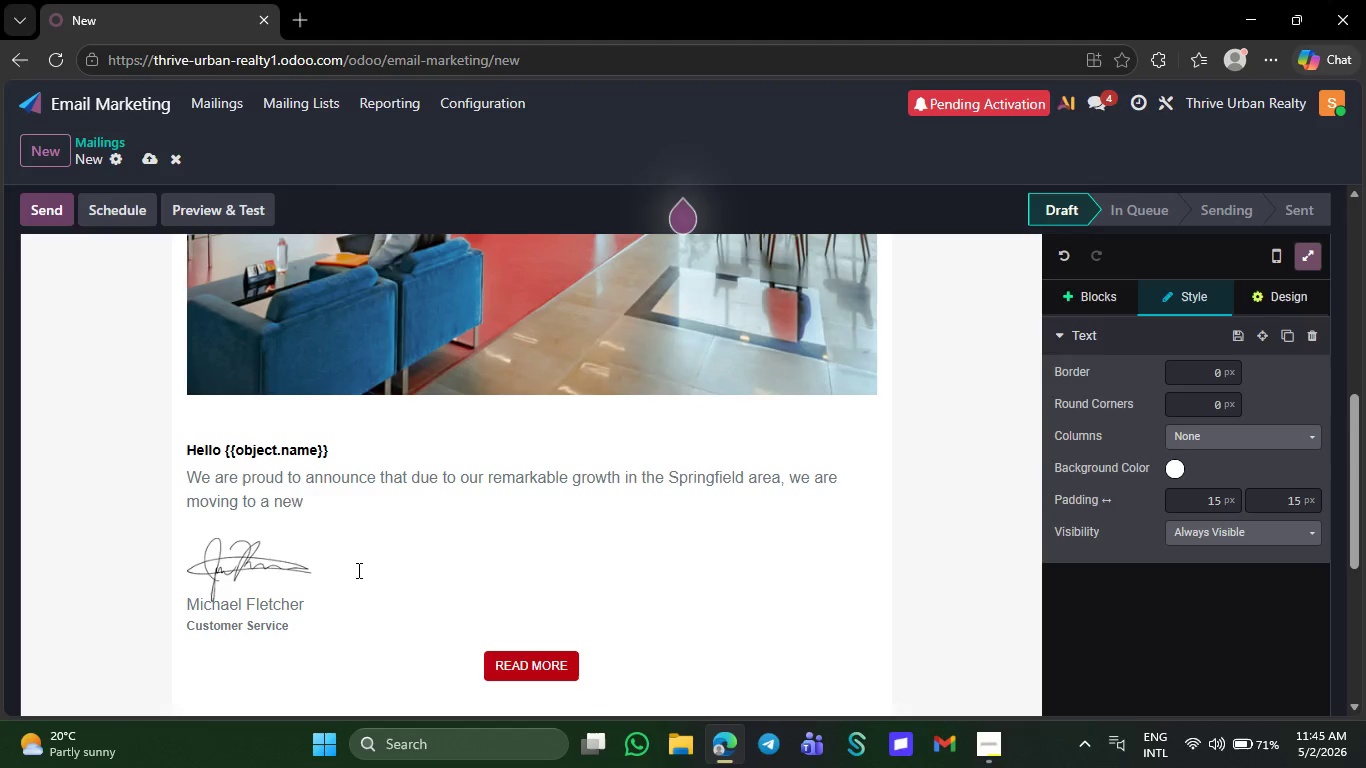 
key(Backspace)
 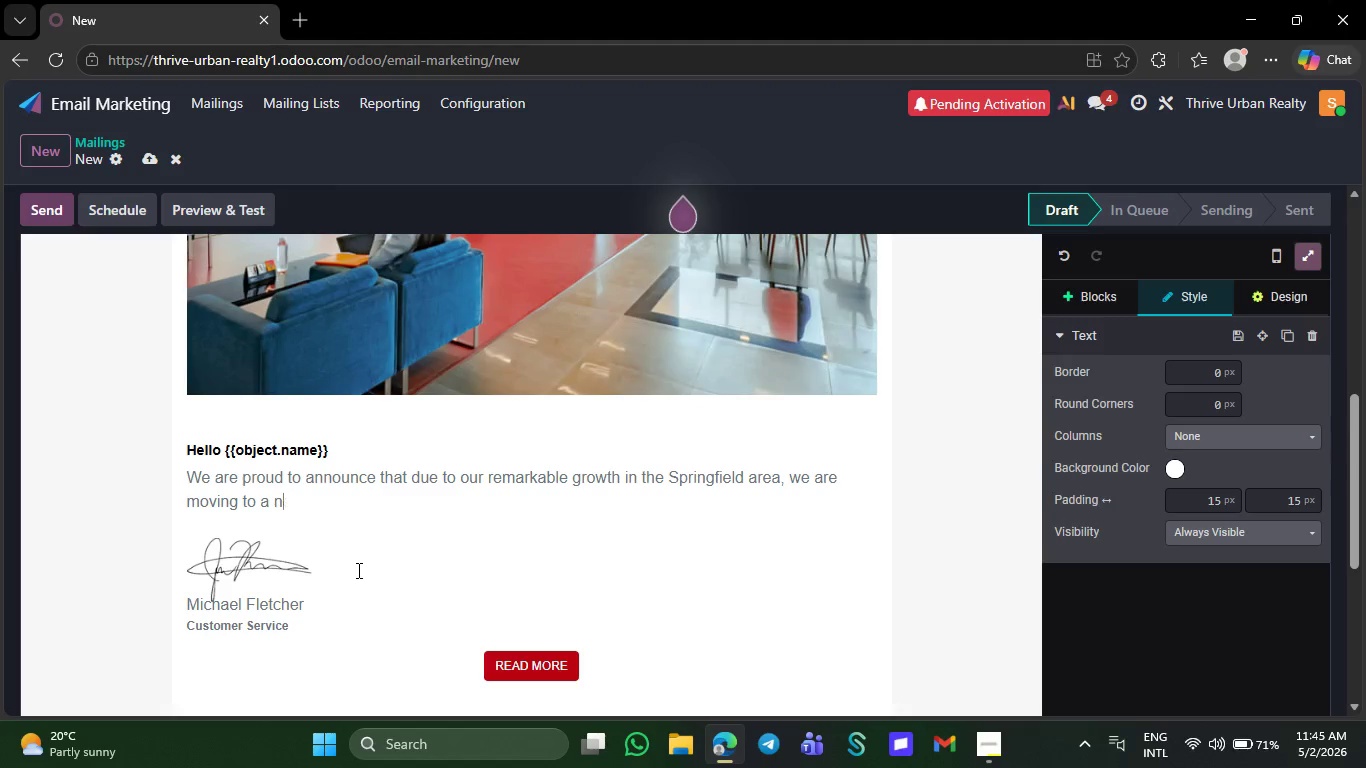 
key(Backspace)
 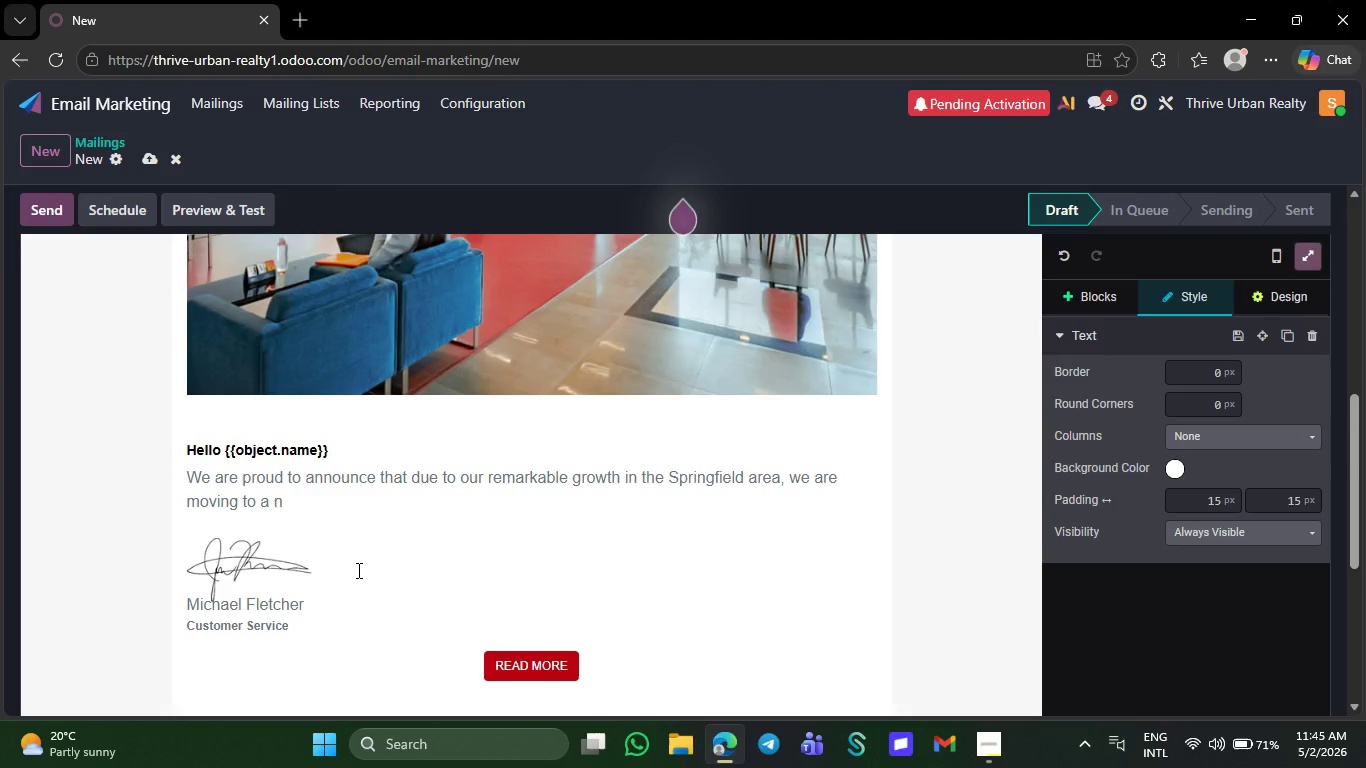 
key(Backspace)
 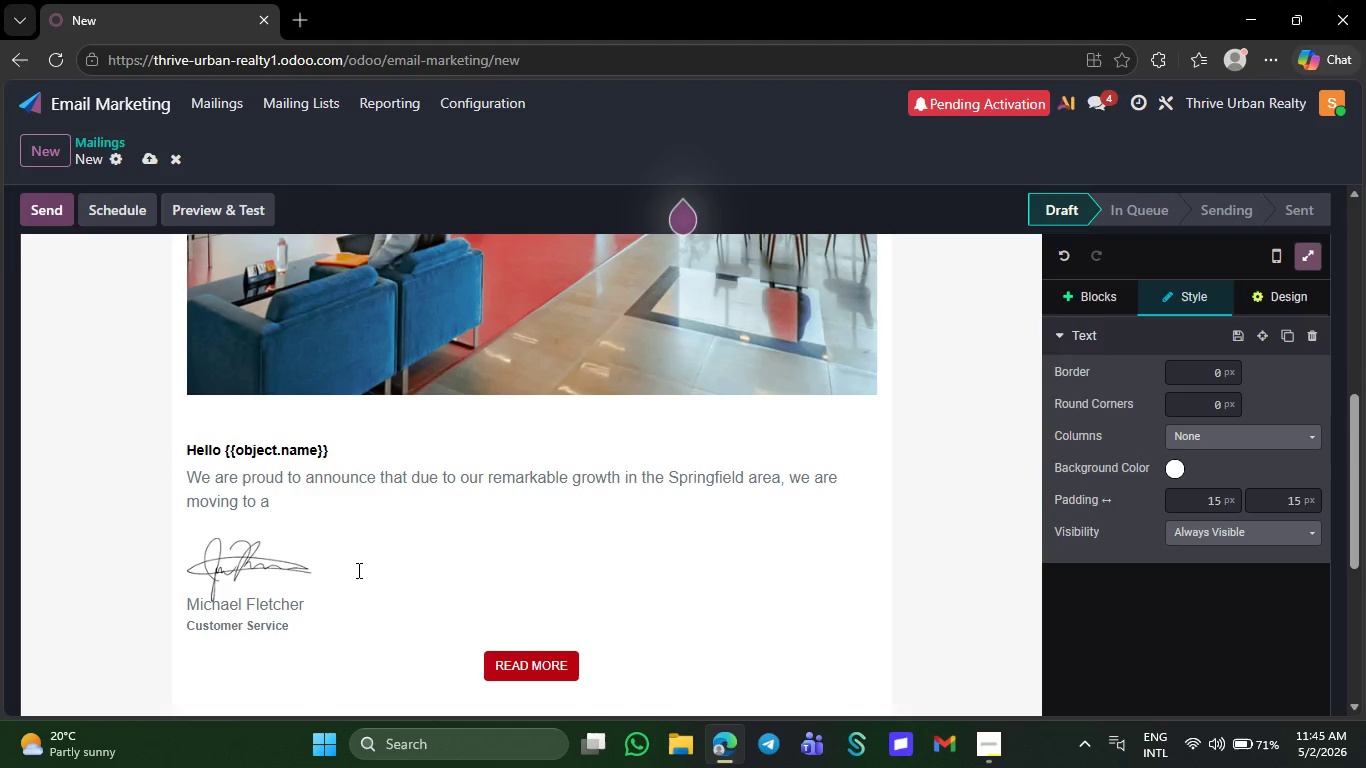 
key(Backspace)
 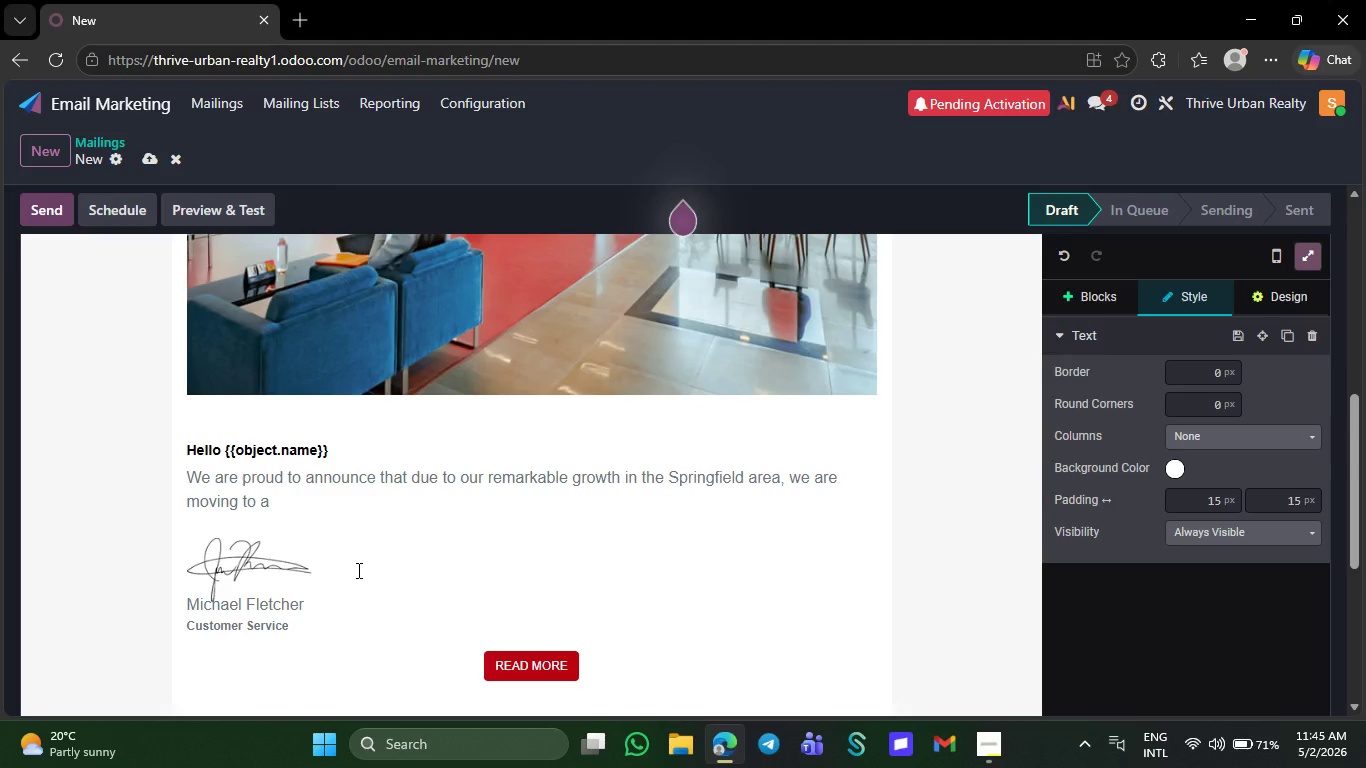 
key(Backspace)
 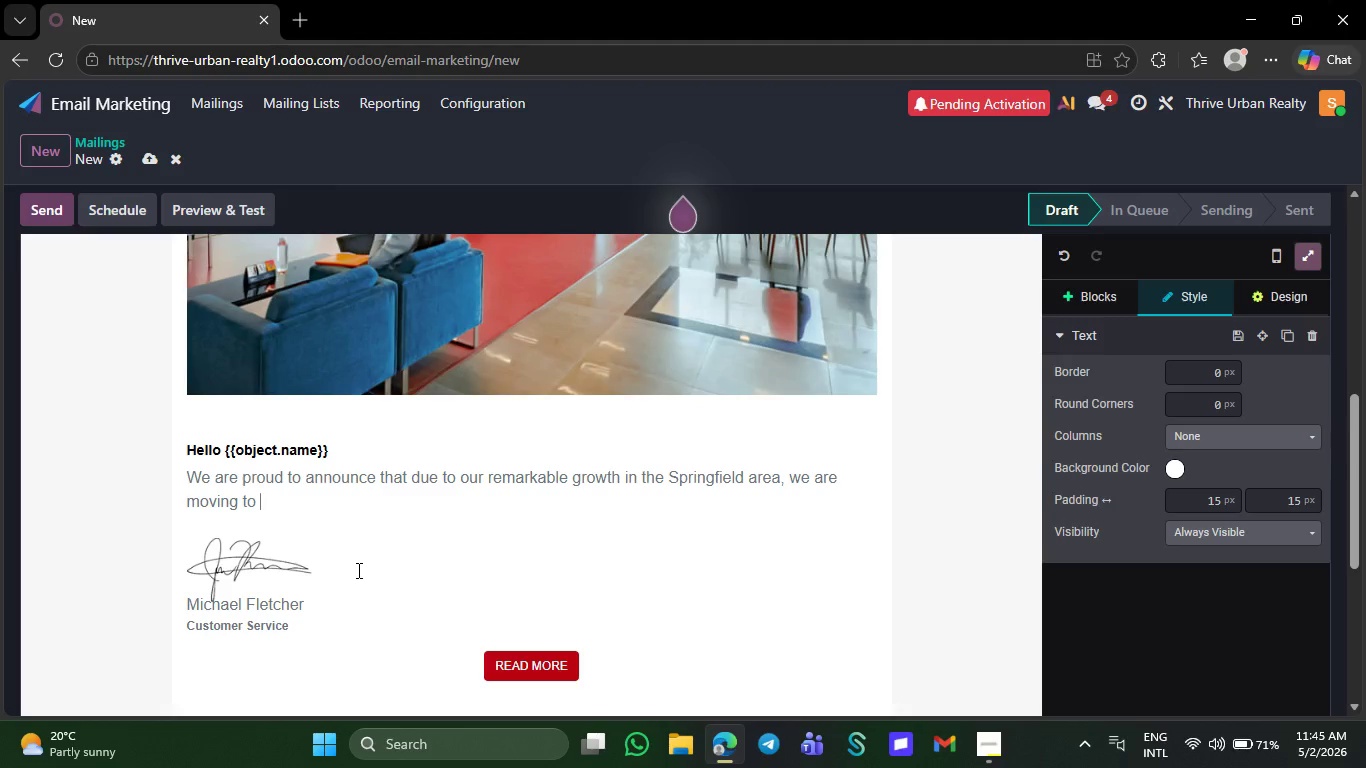 
key(Backspace)
 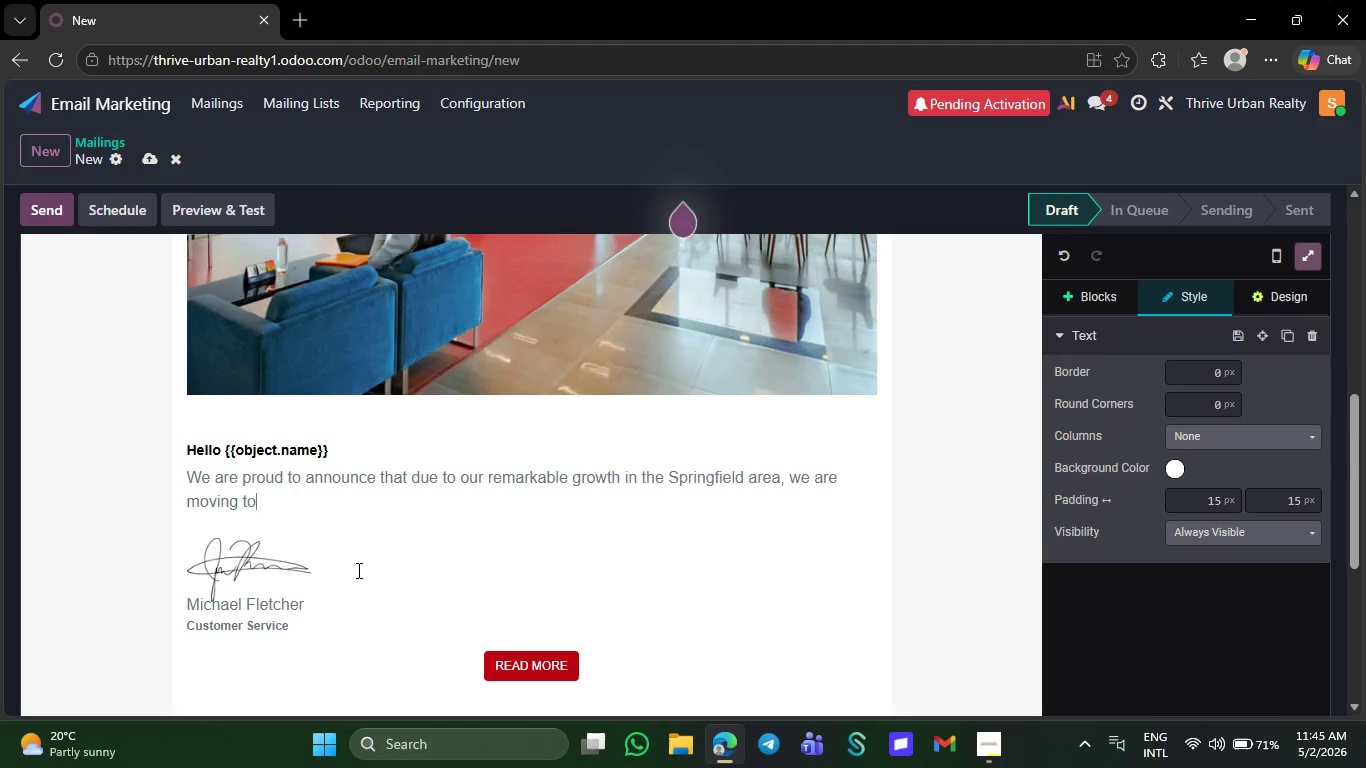 
key(Backspace)
 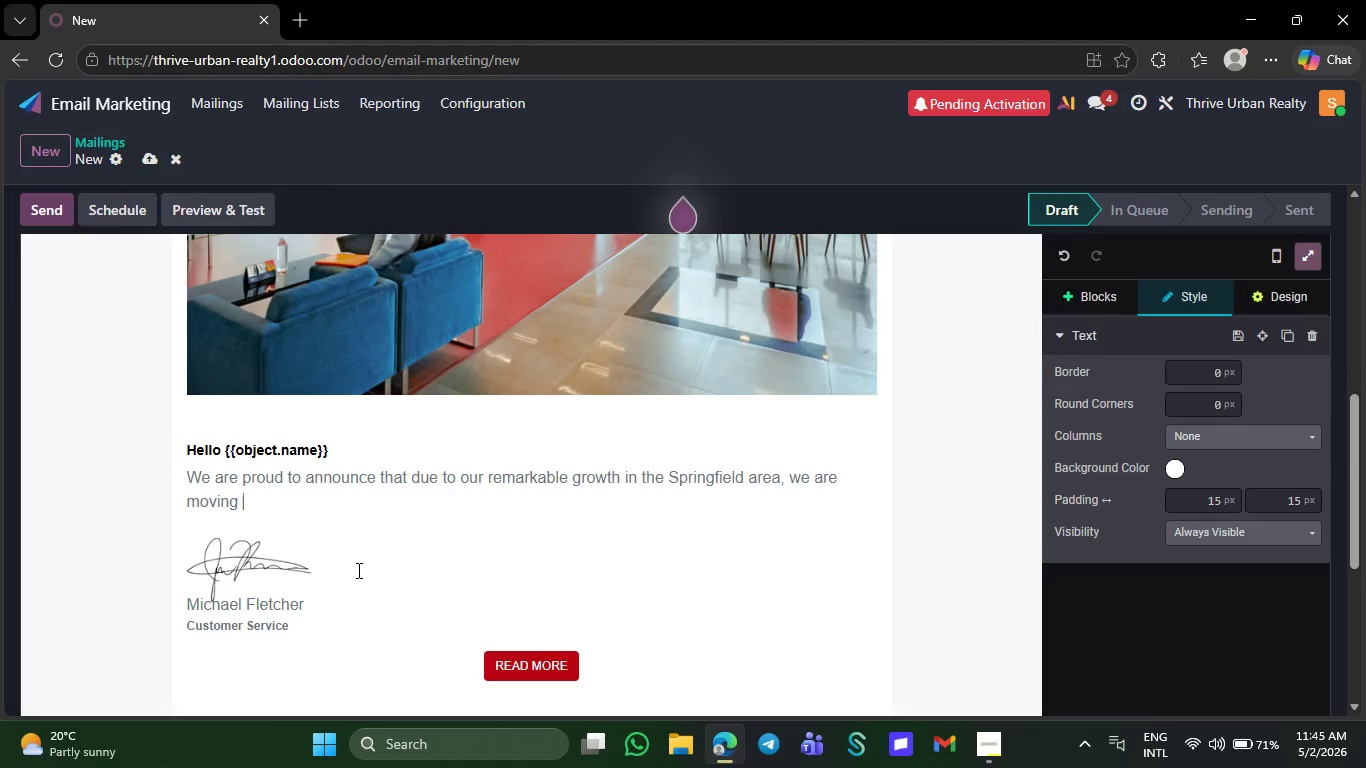 
key(Backspace)
 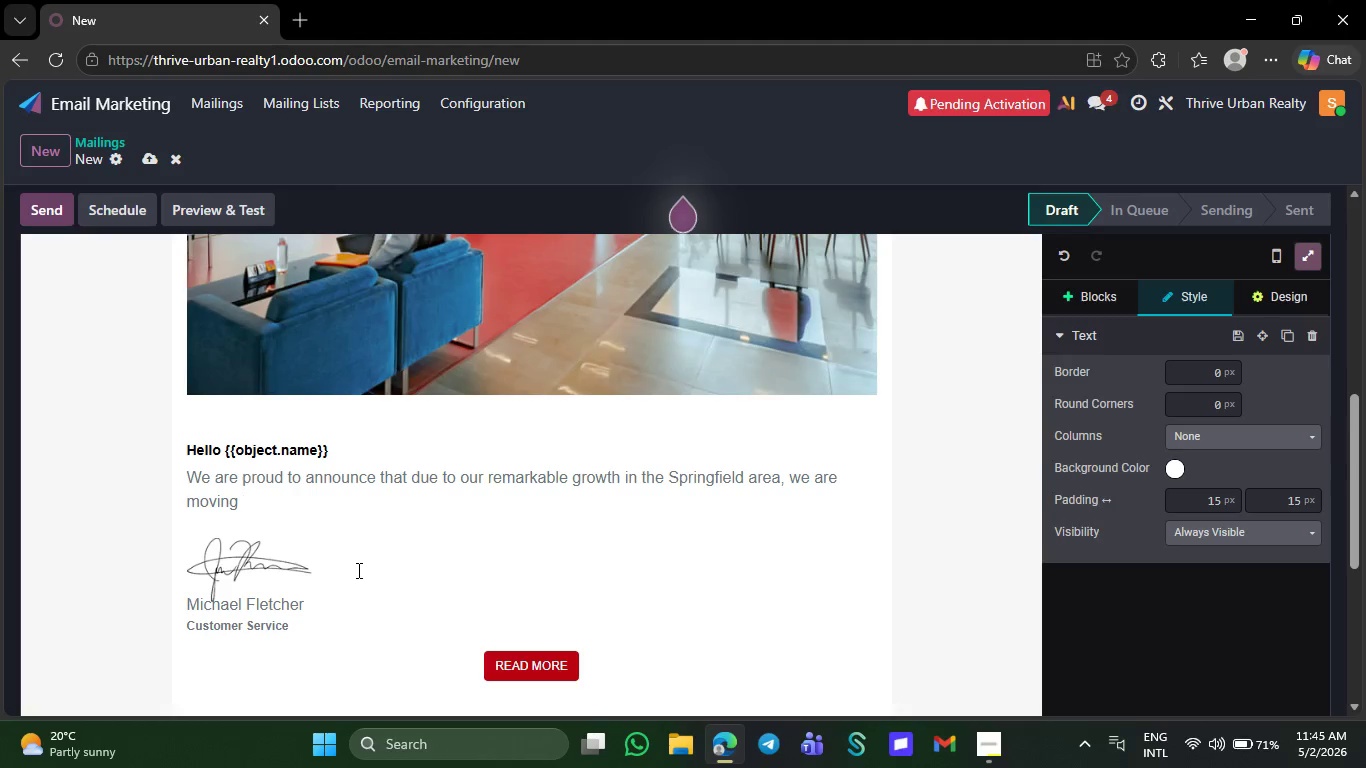 
key(Backspace)
 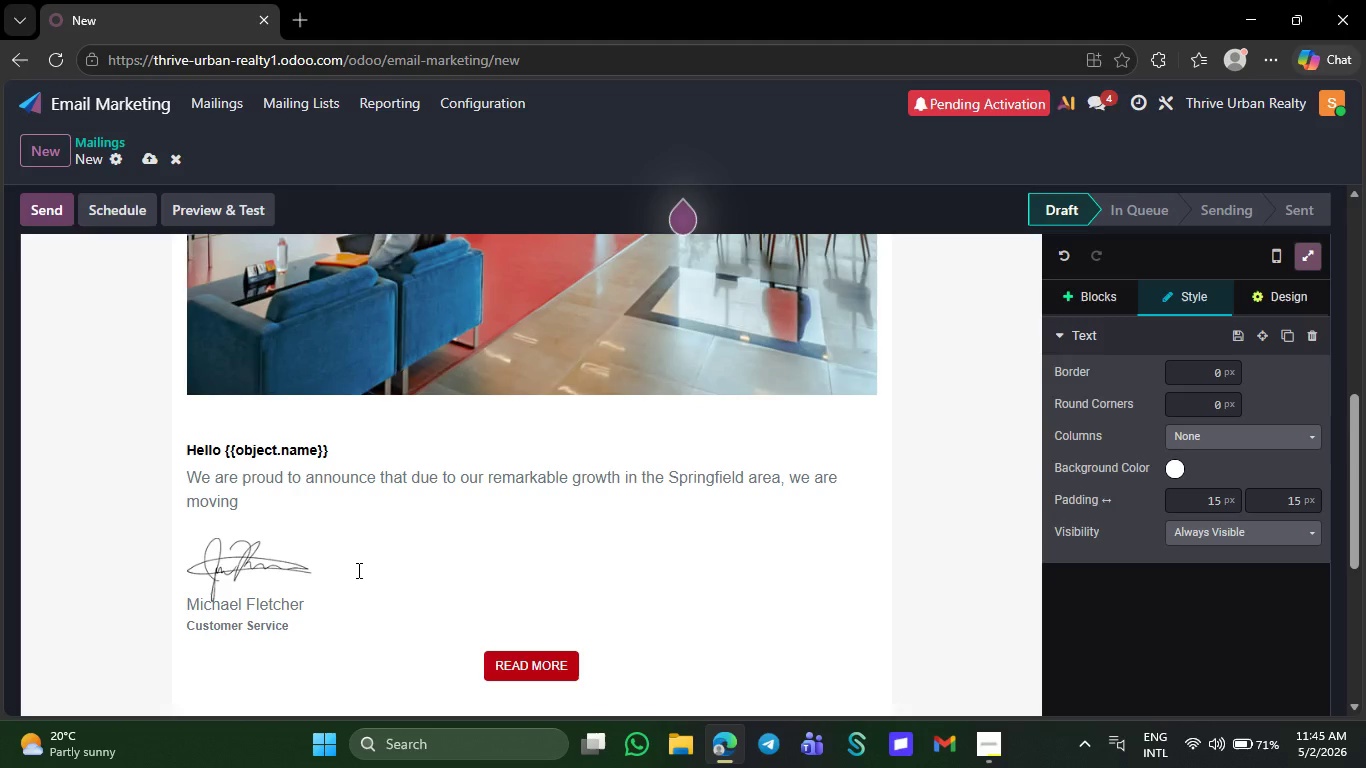 
key(Backspace)
 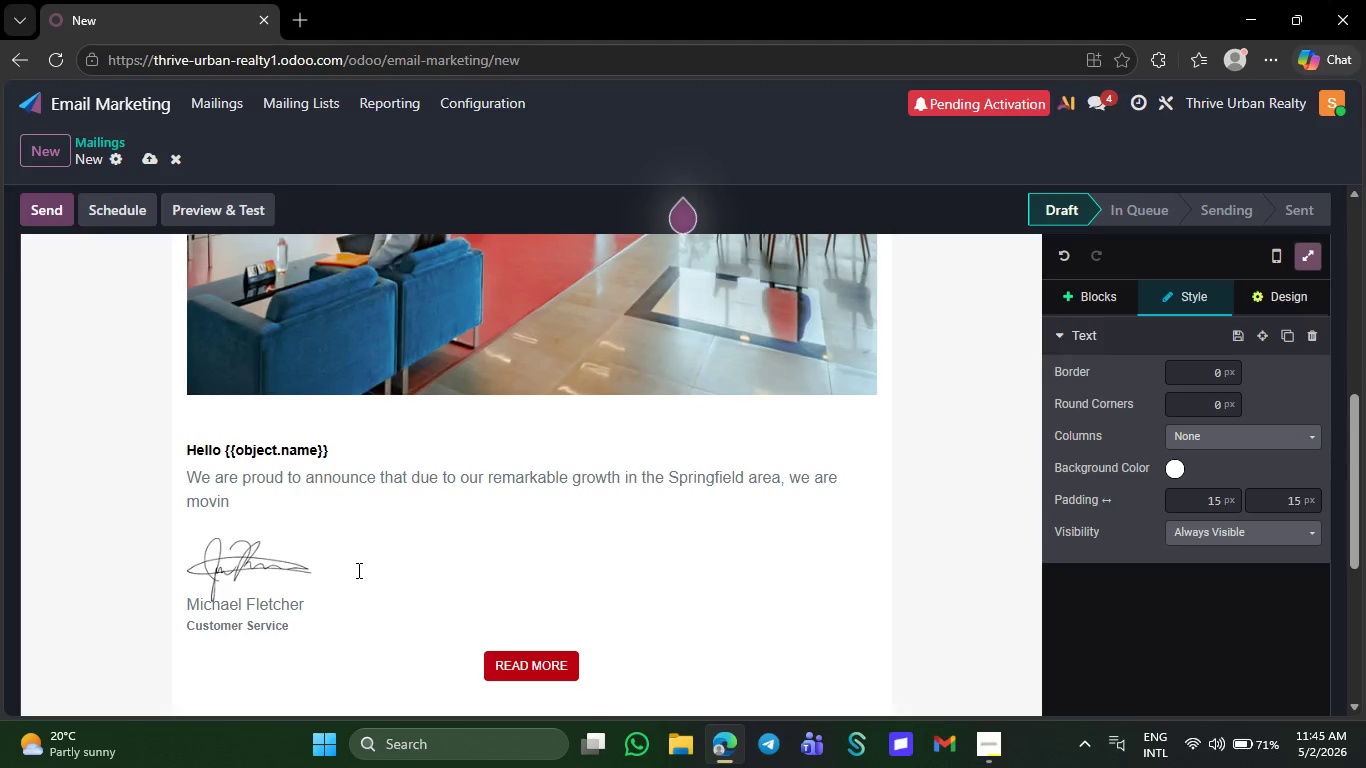 
key(Backspace)
 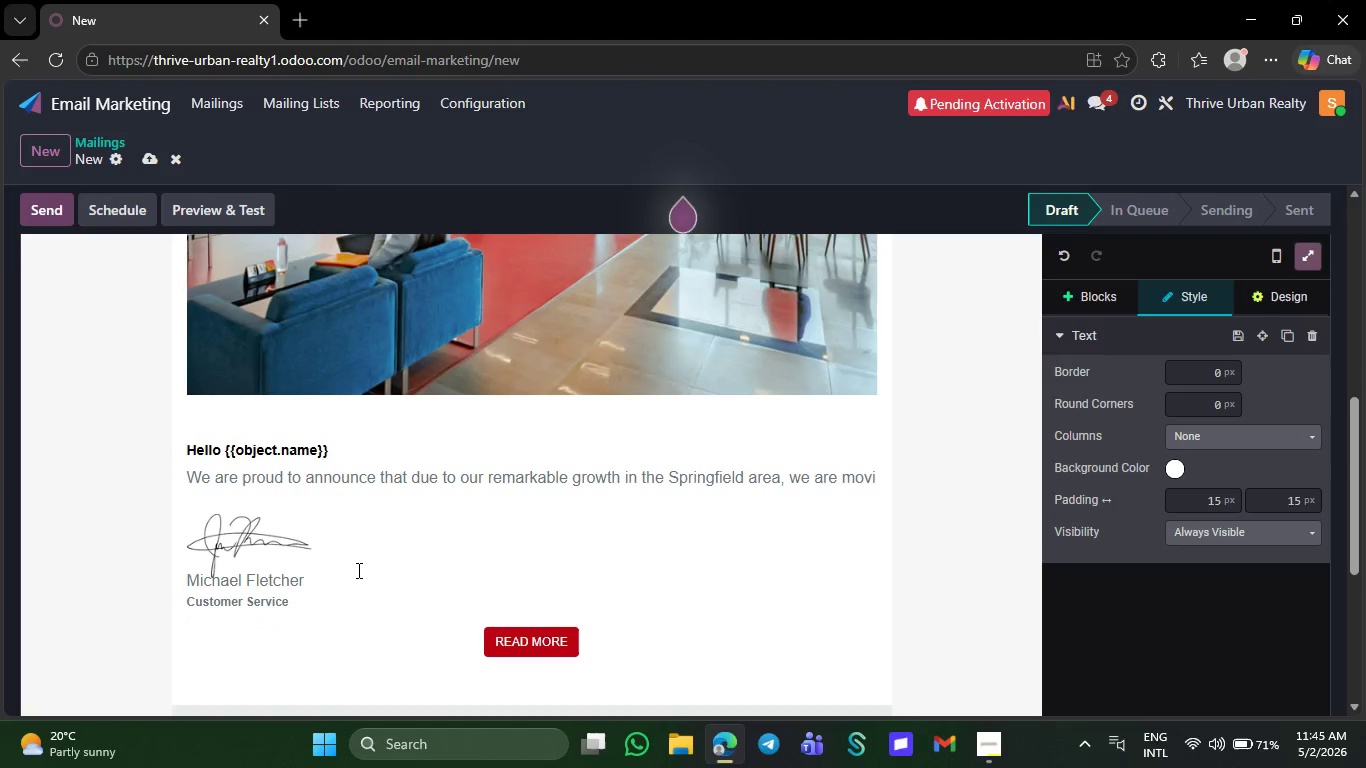 
key(Backspace)
 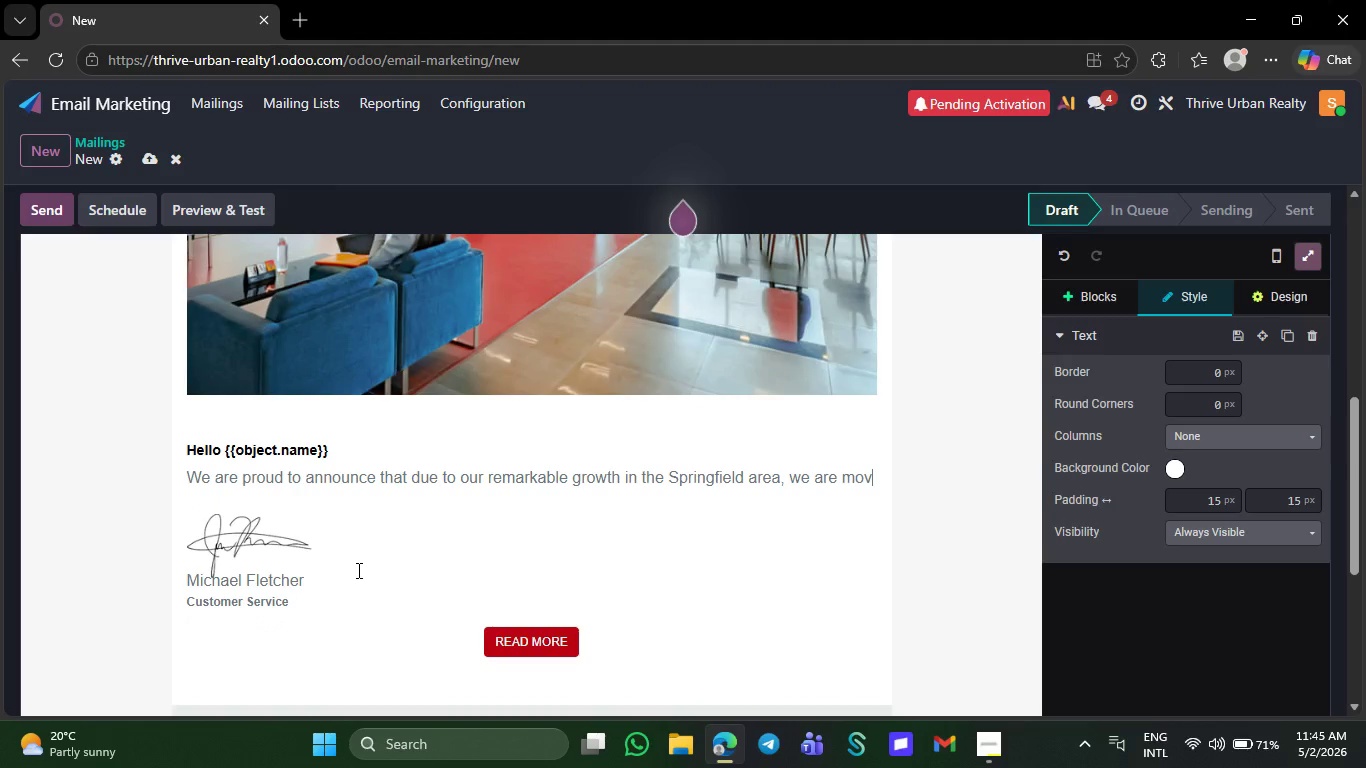 
key(Backspace)
 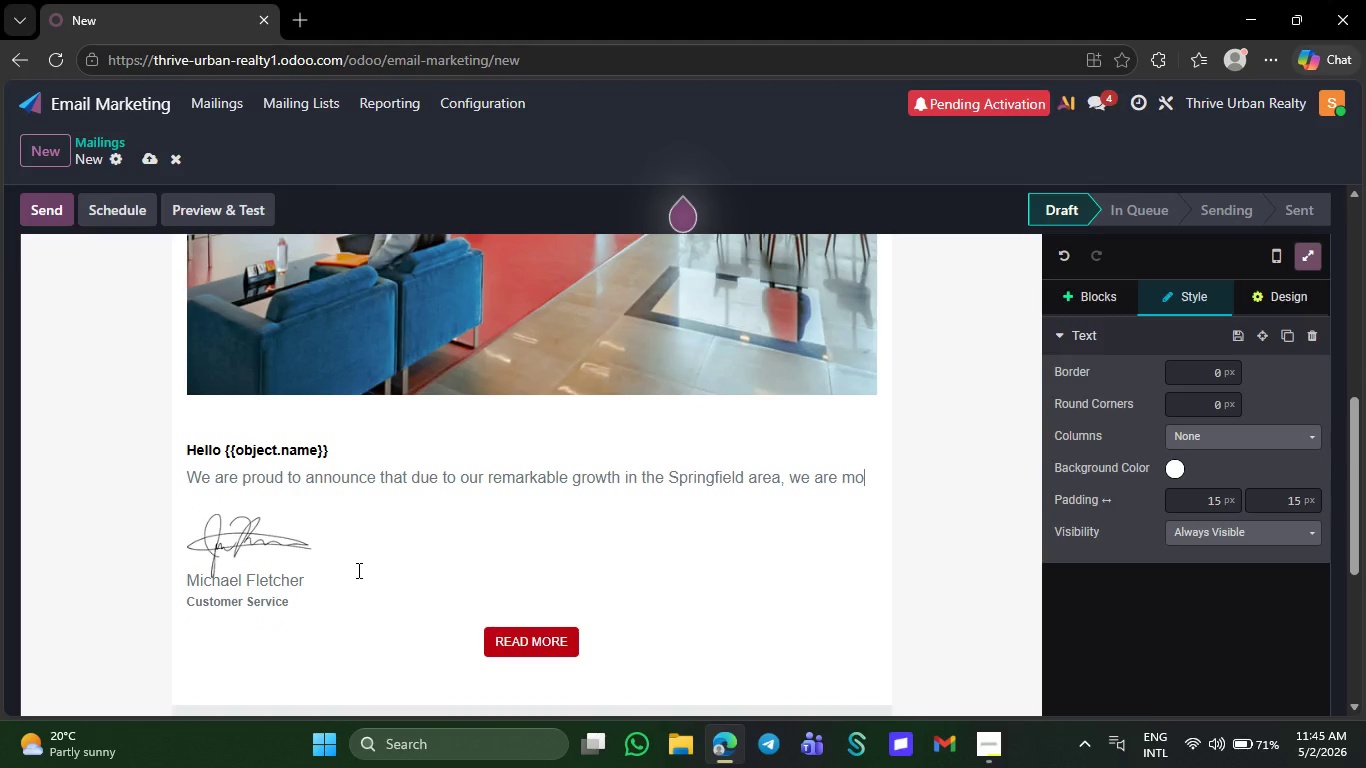 
key(Backspace)
 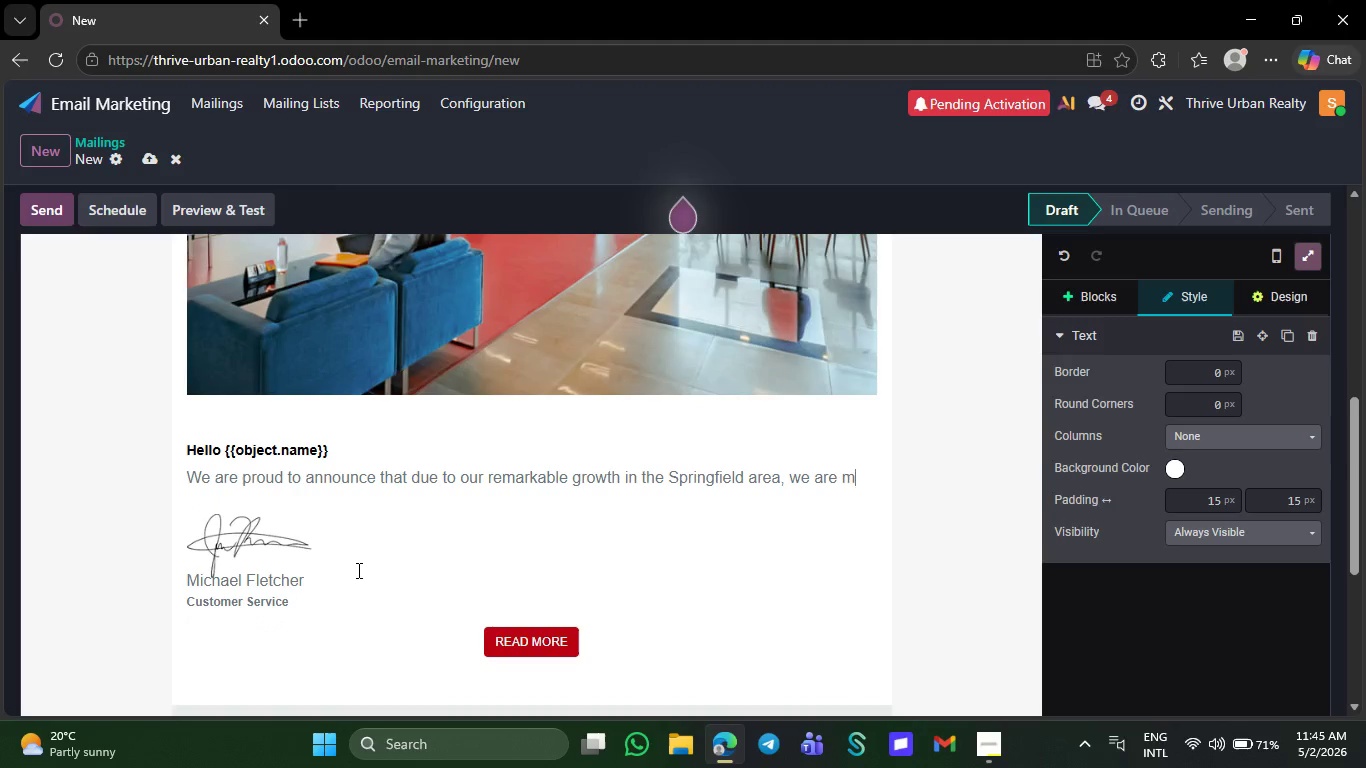 
key(Backspace)
 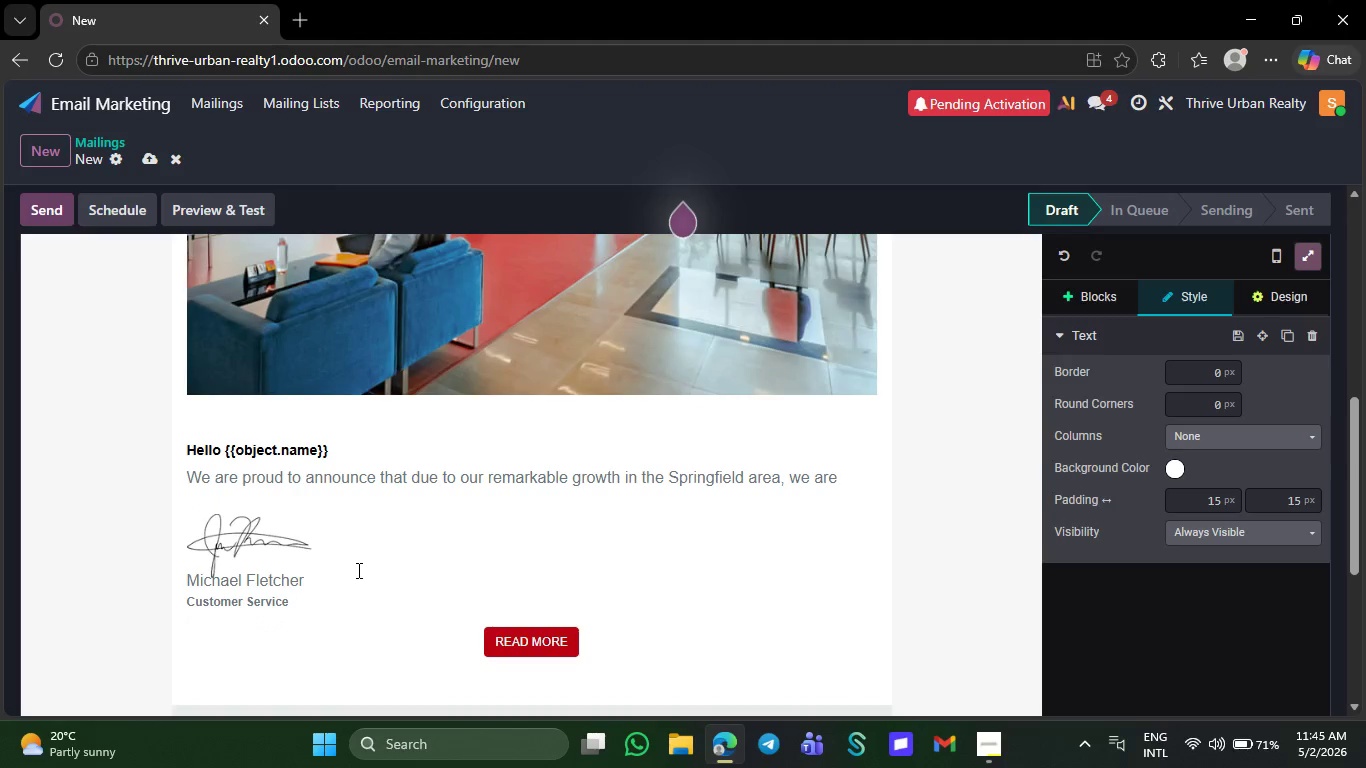 
key(Backspace)
 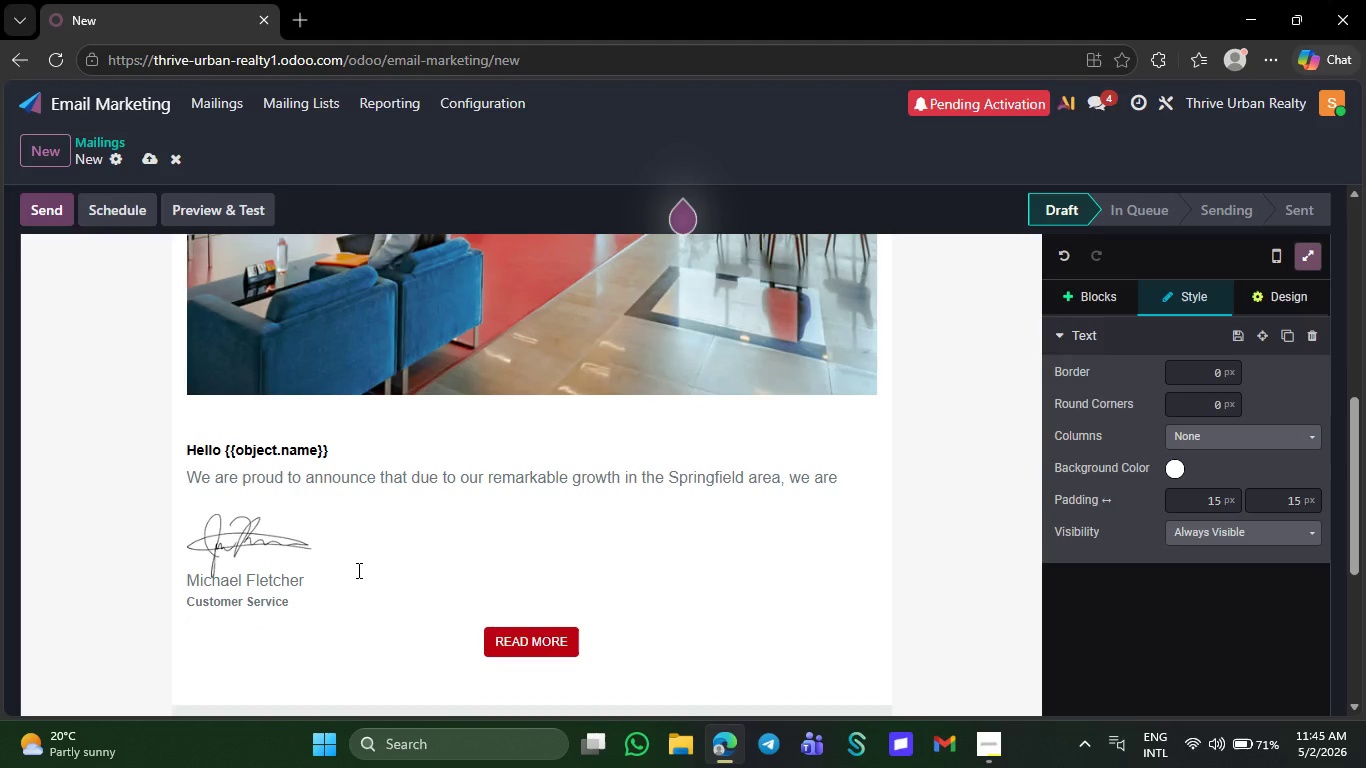 
key(Backspace)
 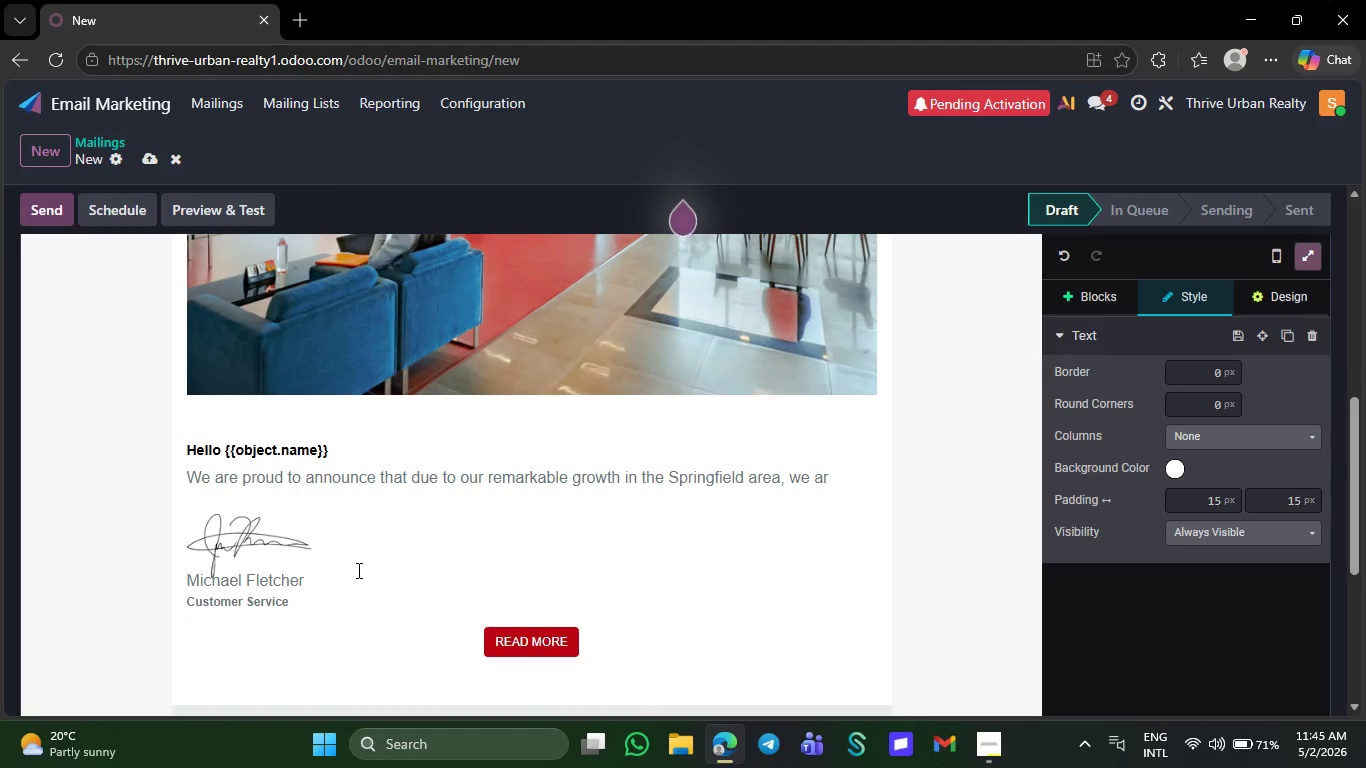 
key(Backspace)
 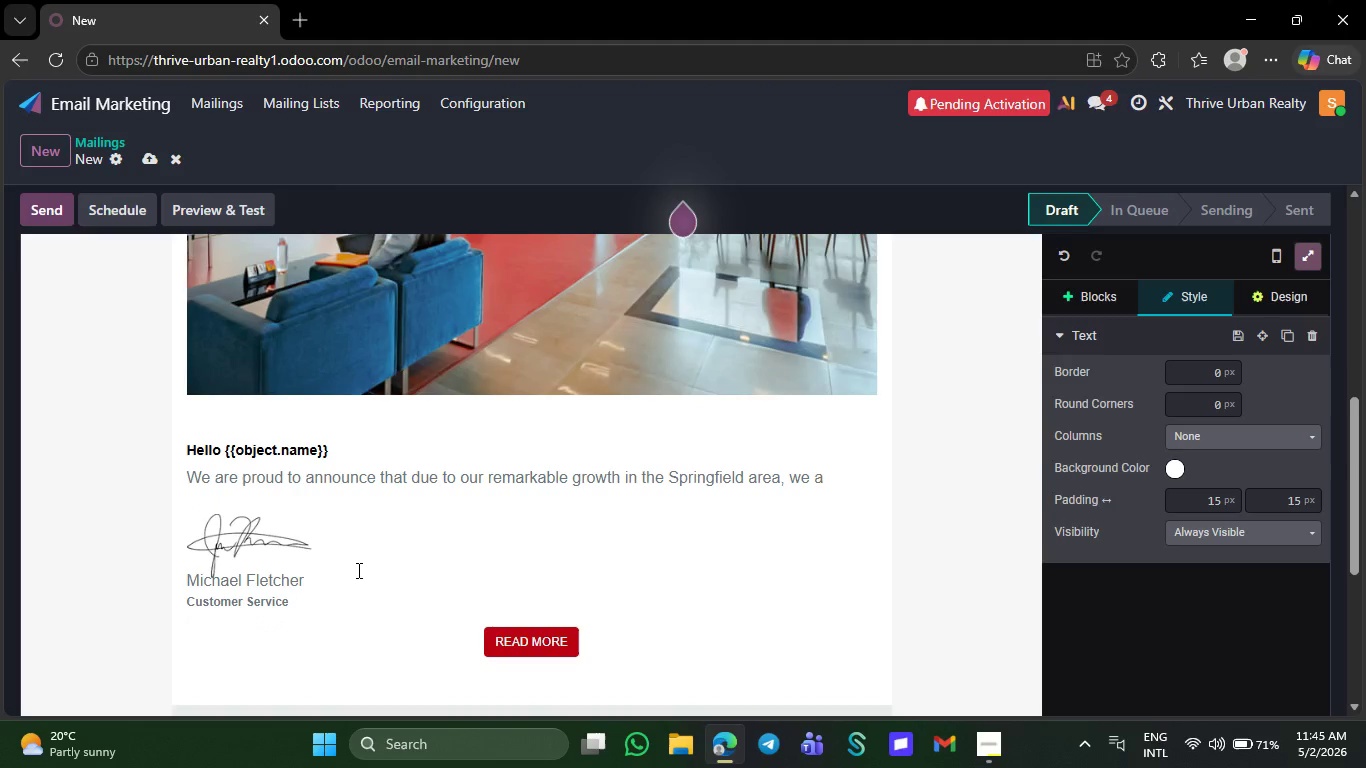 
key(Backspace)
 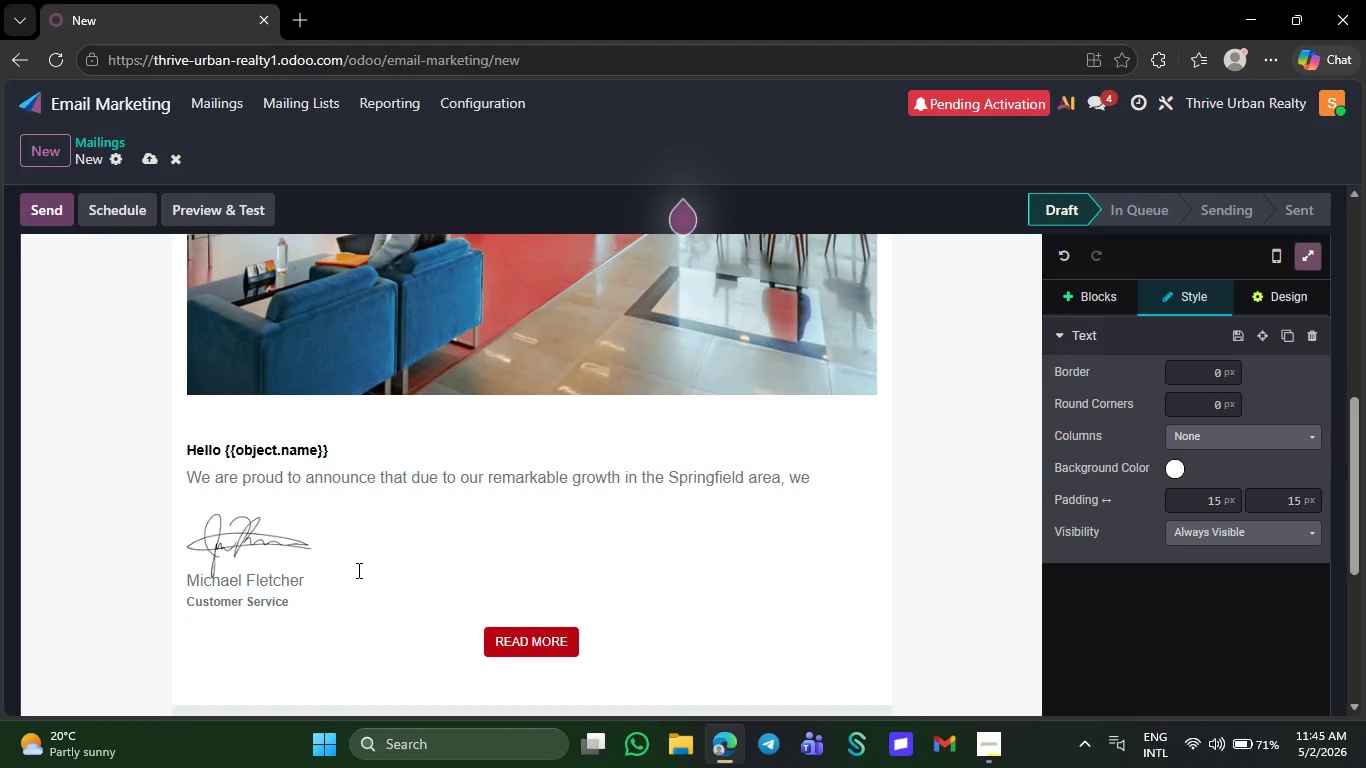 
key(Backspace)
 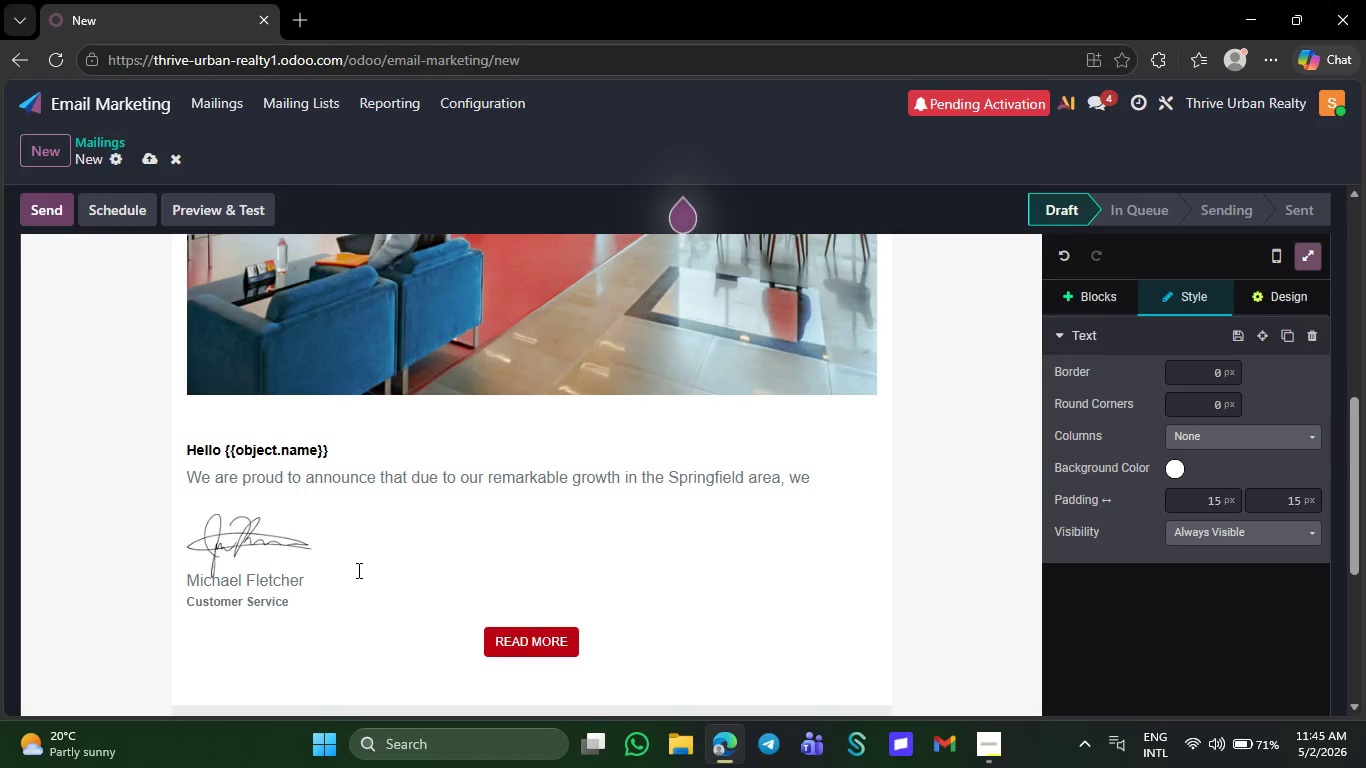 
key(Backspace)
 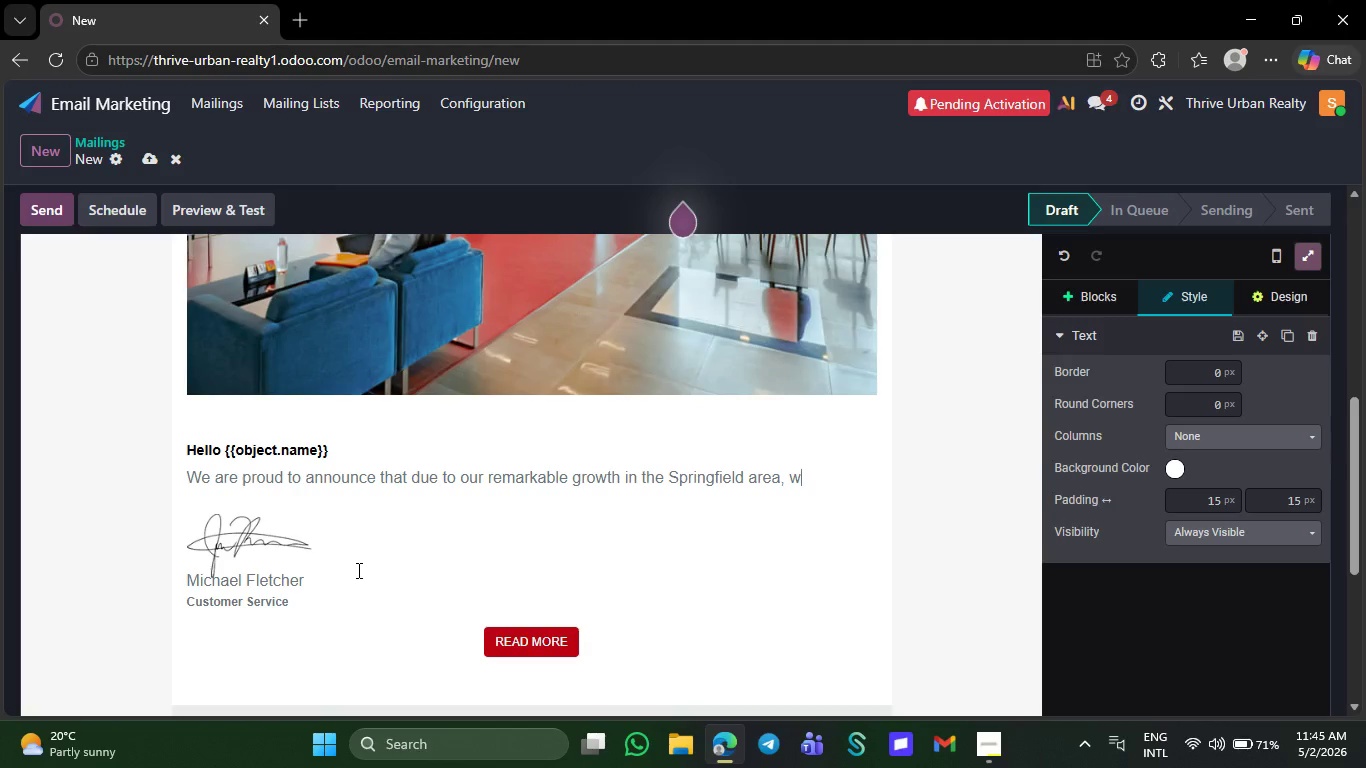 
key(Backspace)
 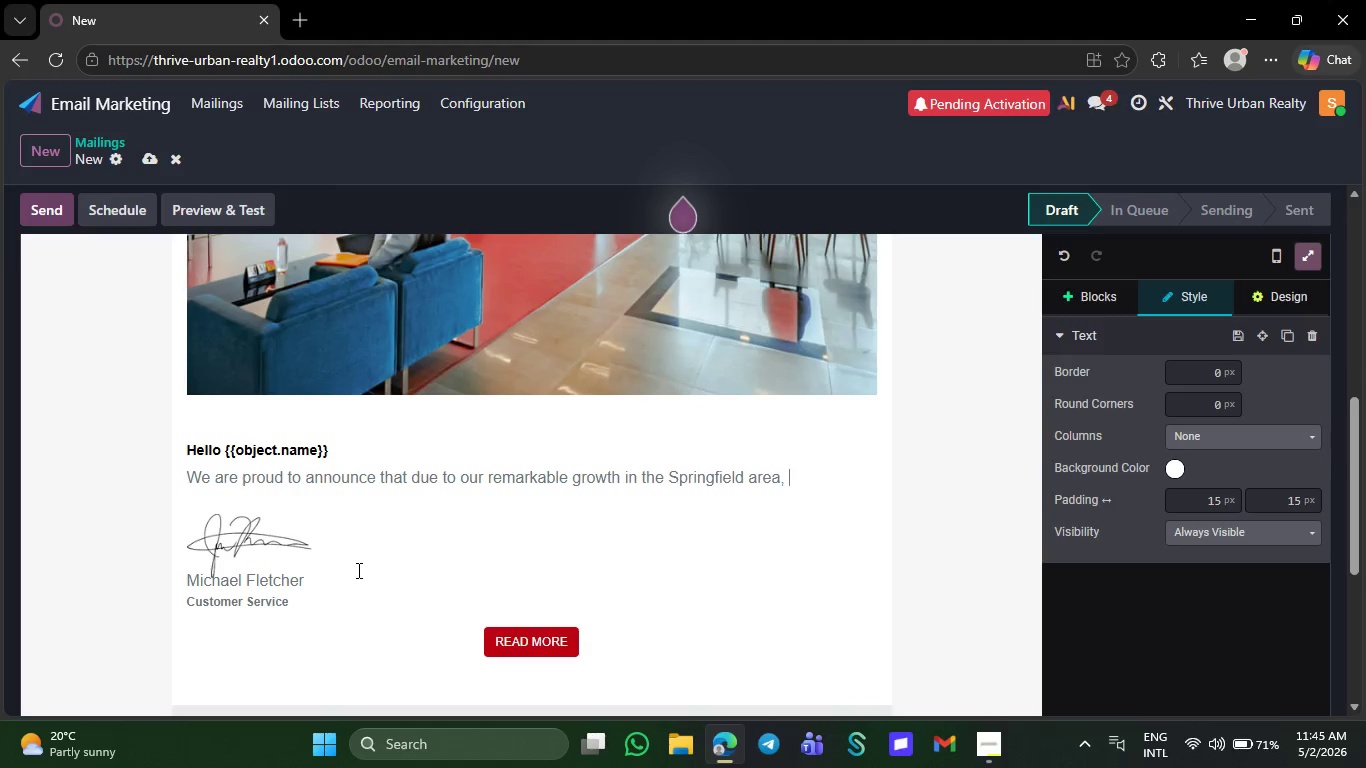 
key(Backspace)
 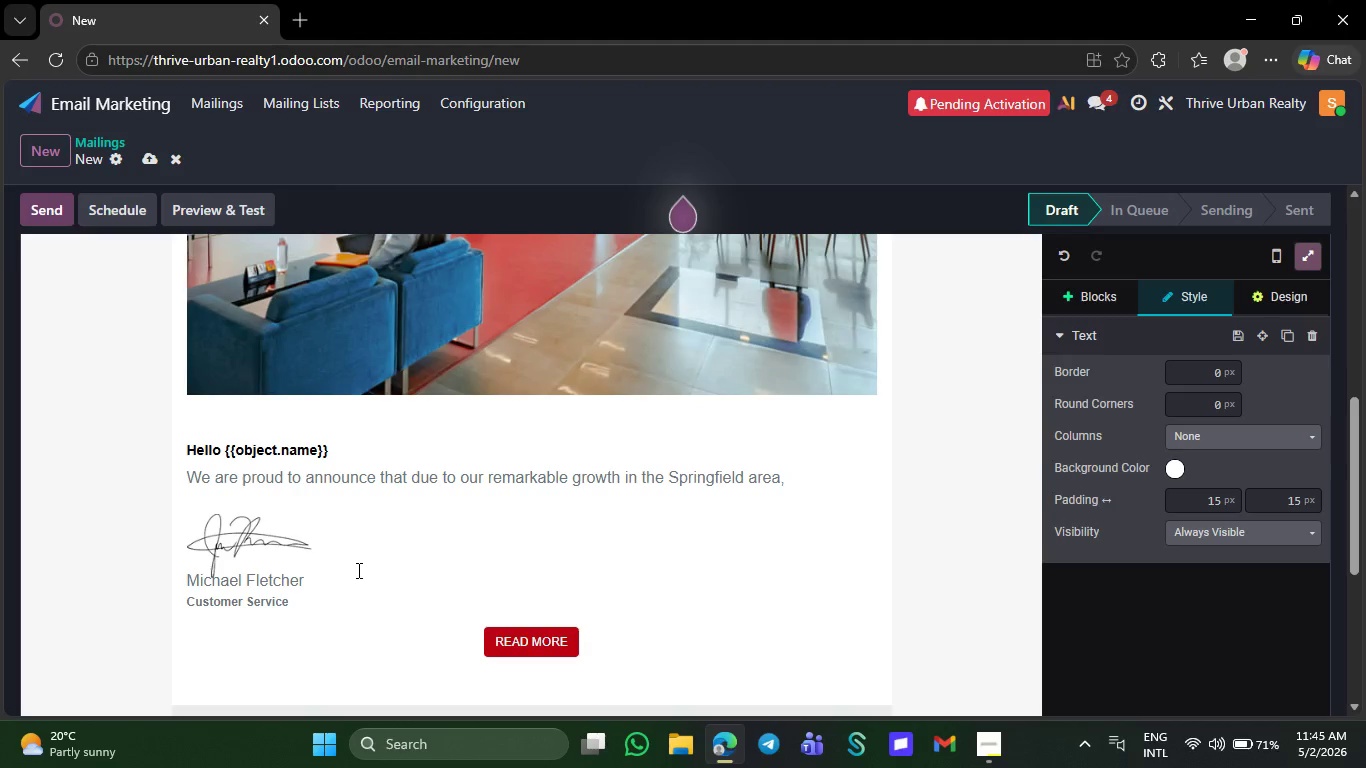 
key(Backspace)
 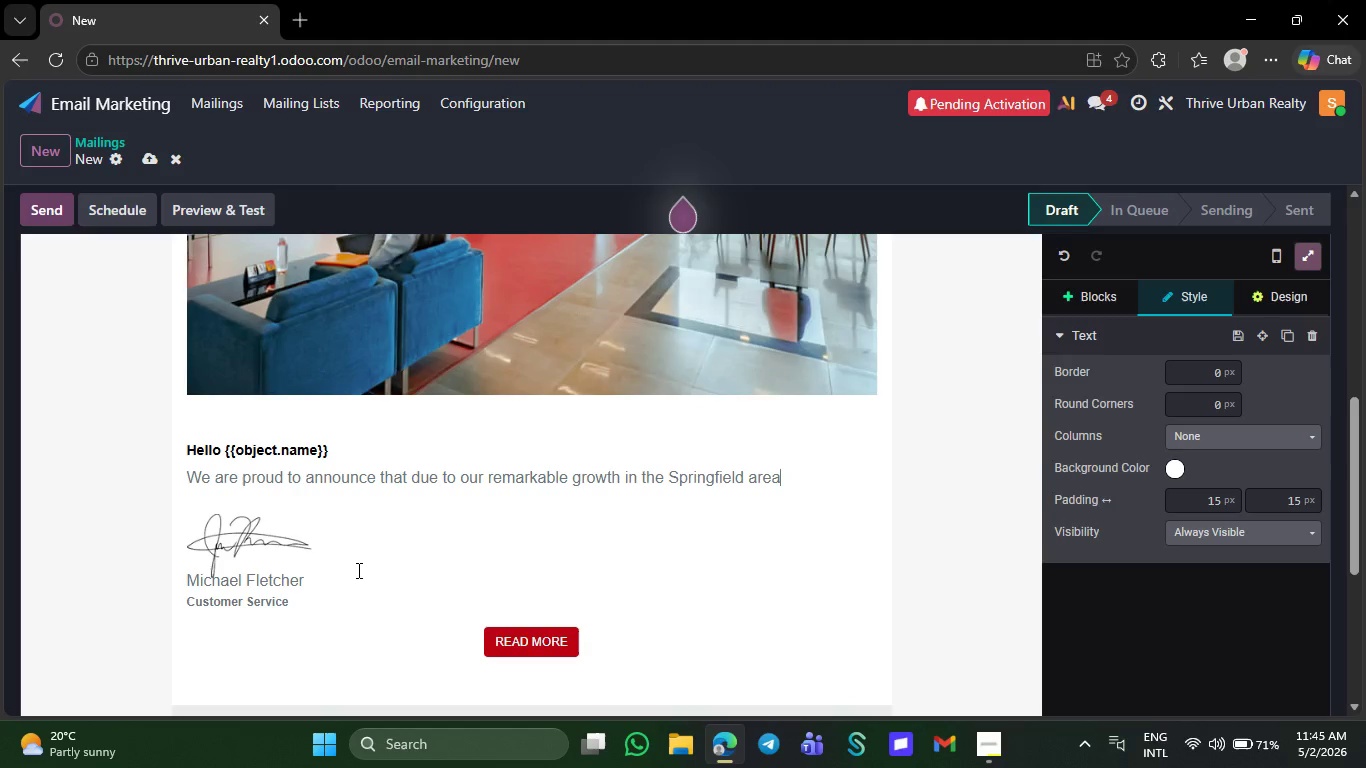 
key(Backspace)
 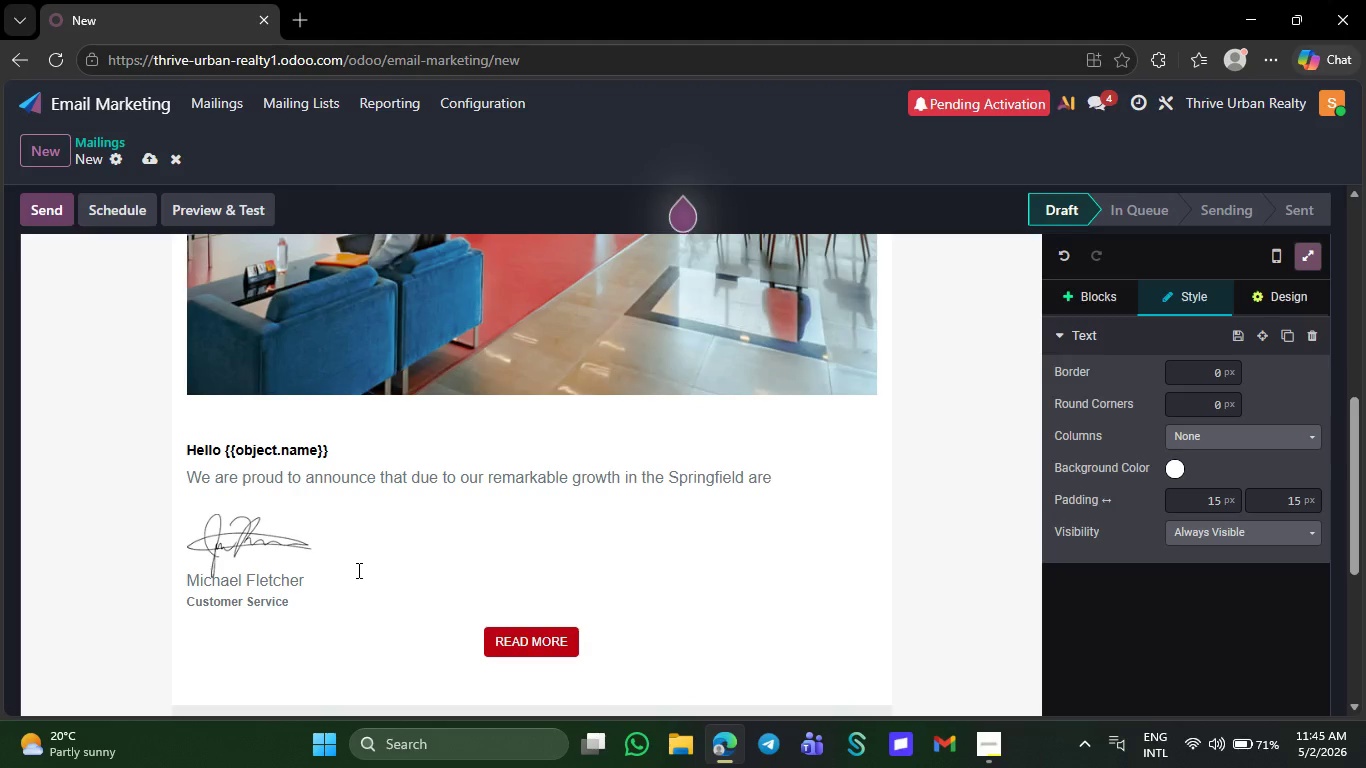 
key(Backspace)
 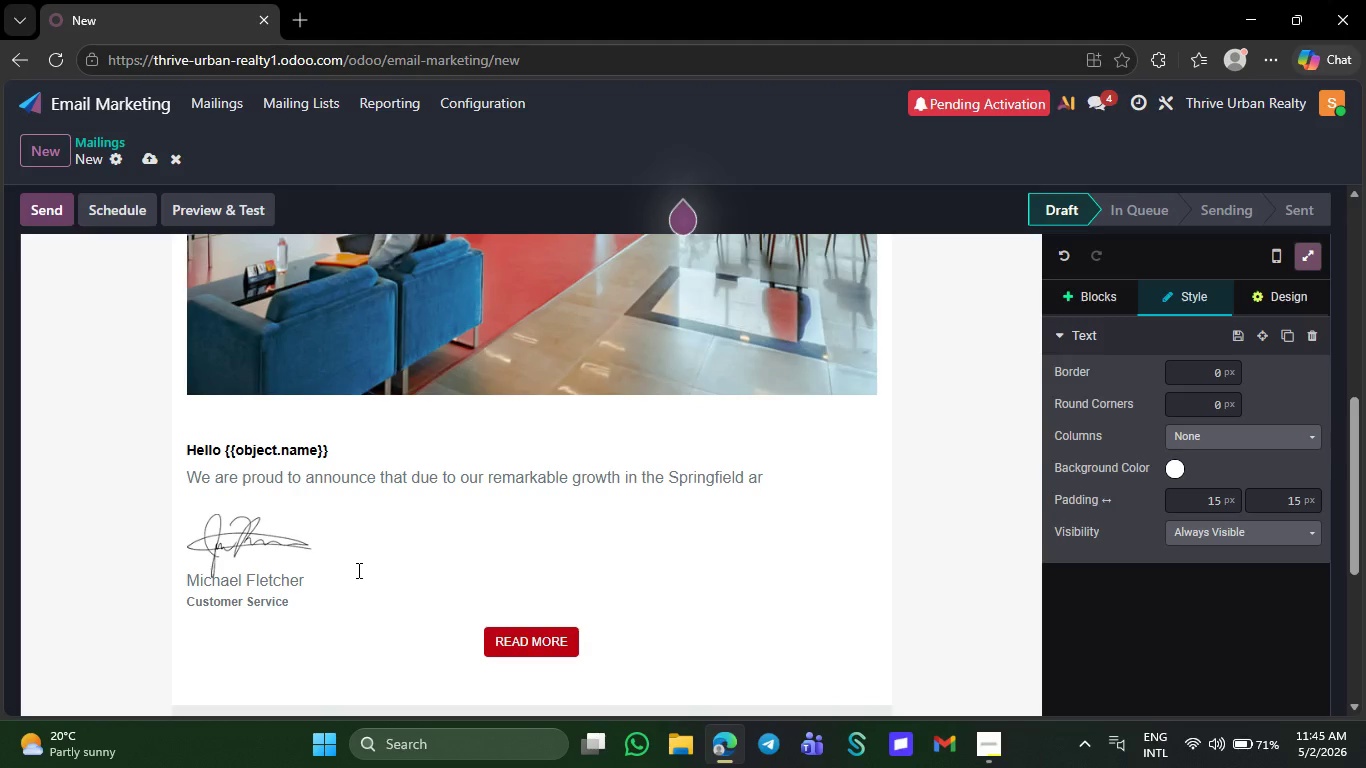 
key(Backspace)
 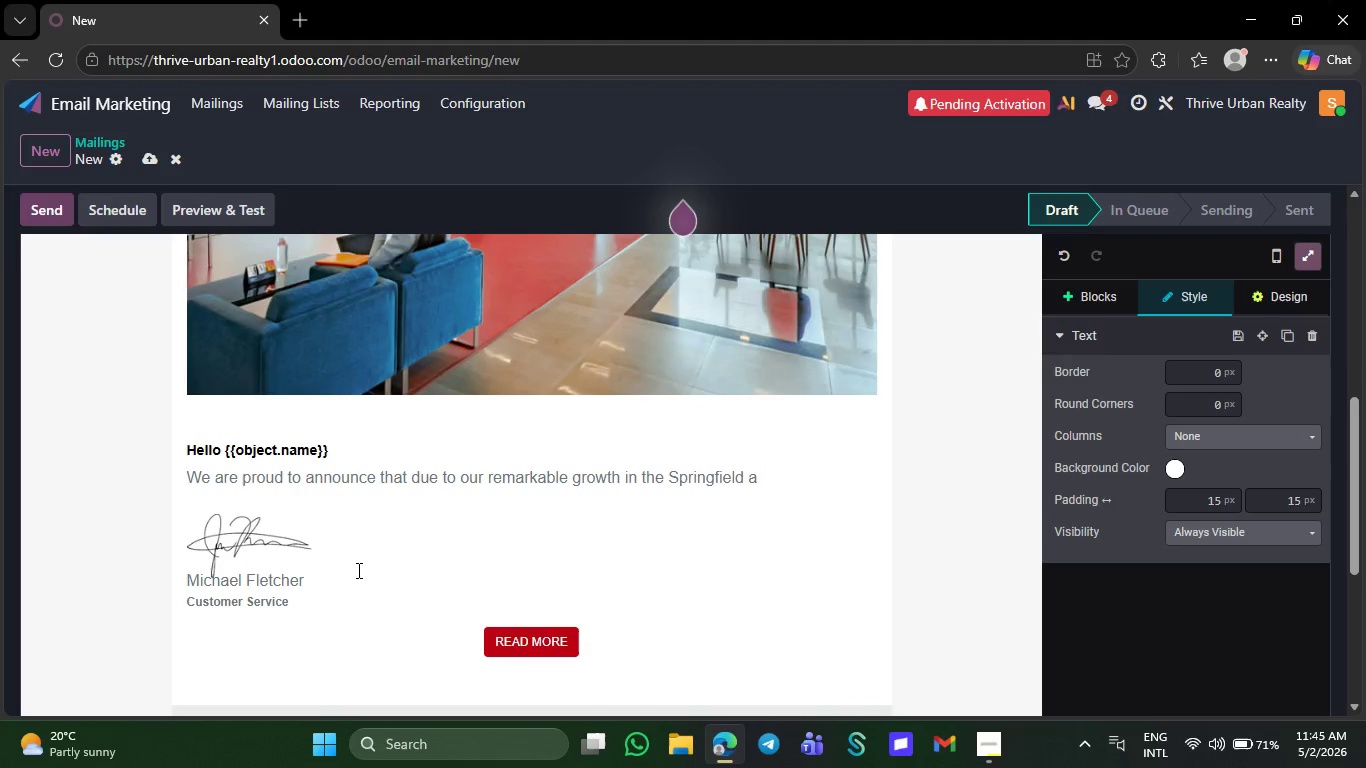 
key(Backspace)
 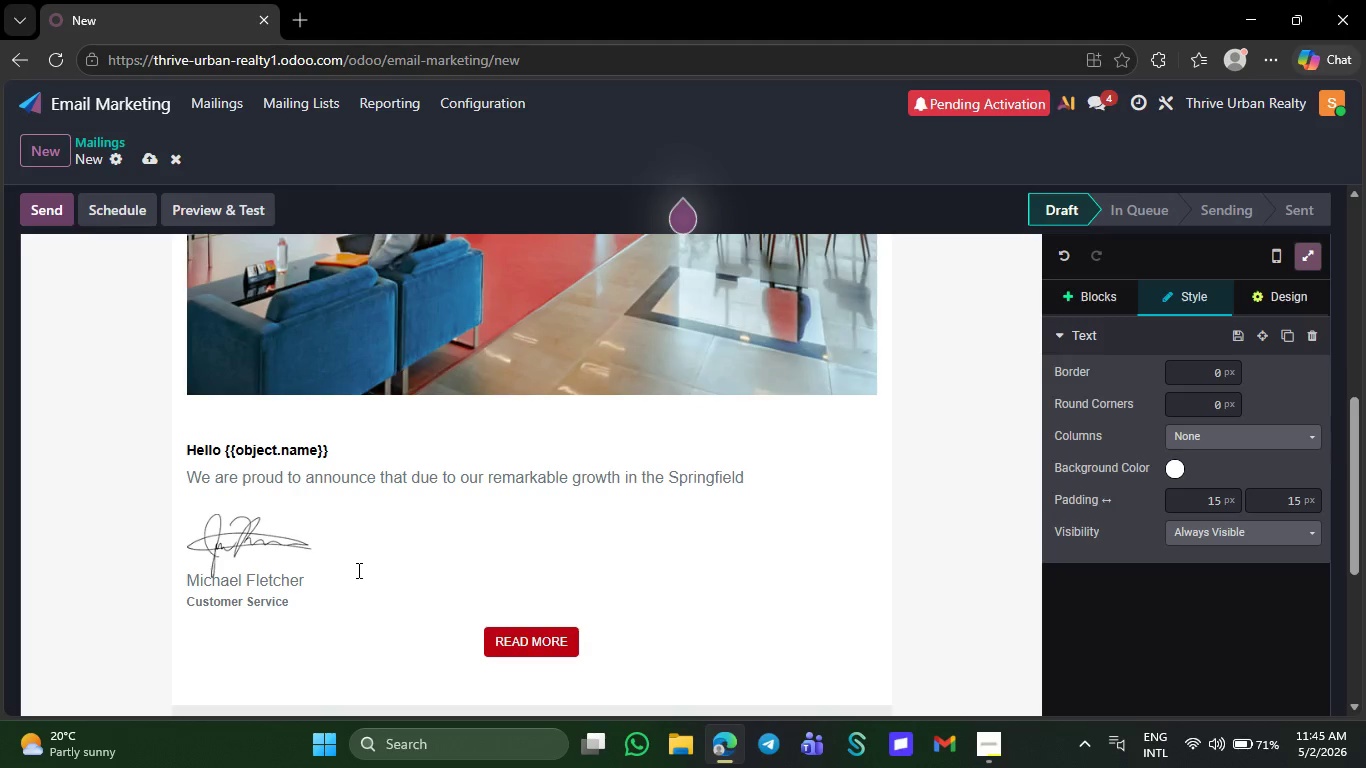 
key(Backspace)
 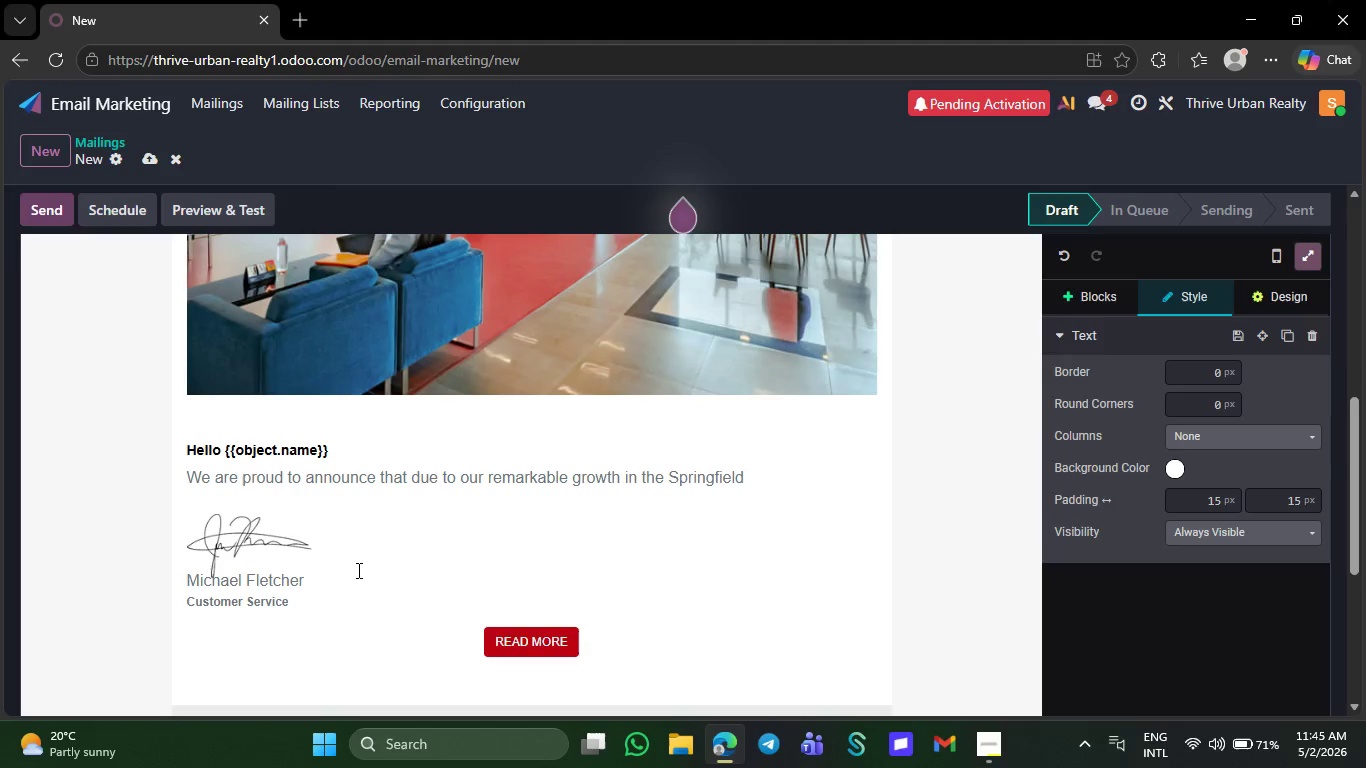 
key(Backspace)
 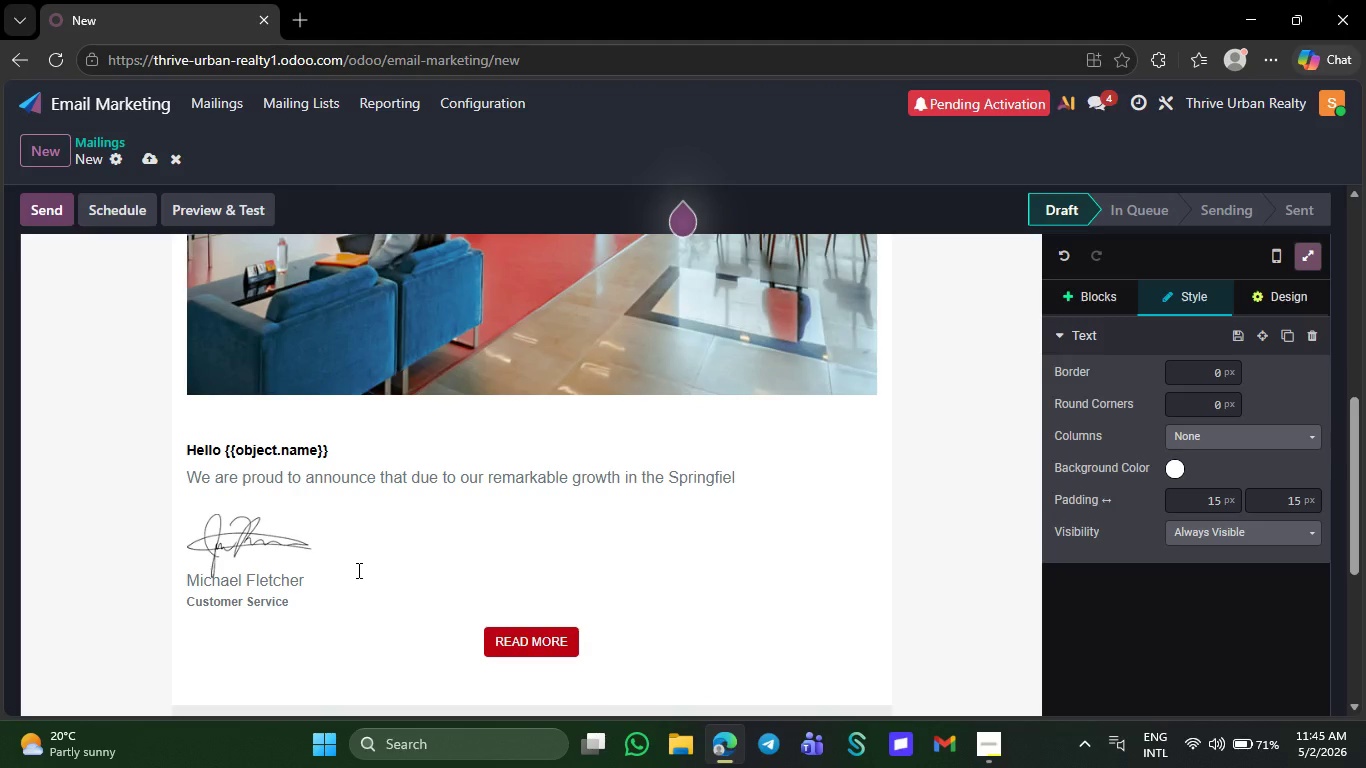 
key(Backspace)
 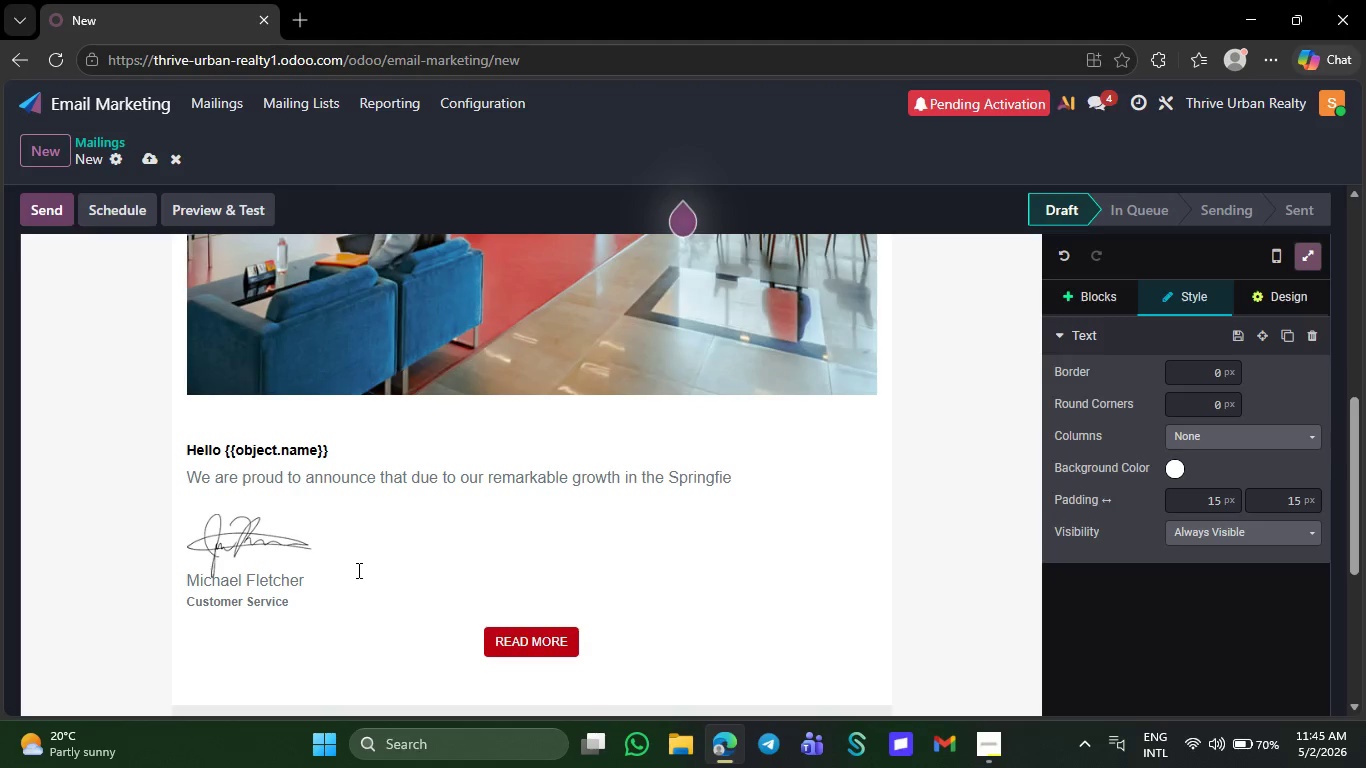 
key(Backspace)
 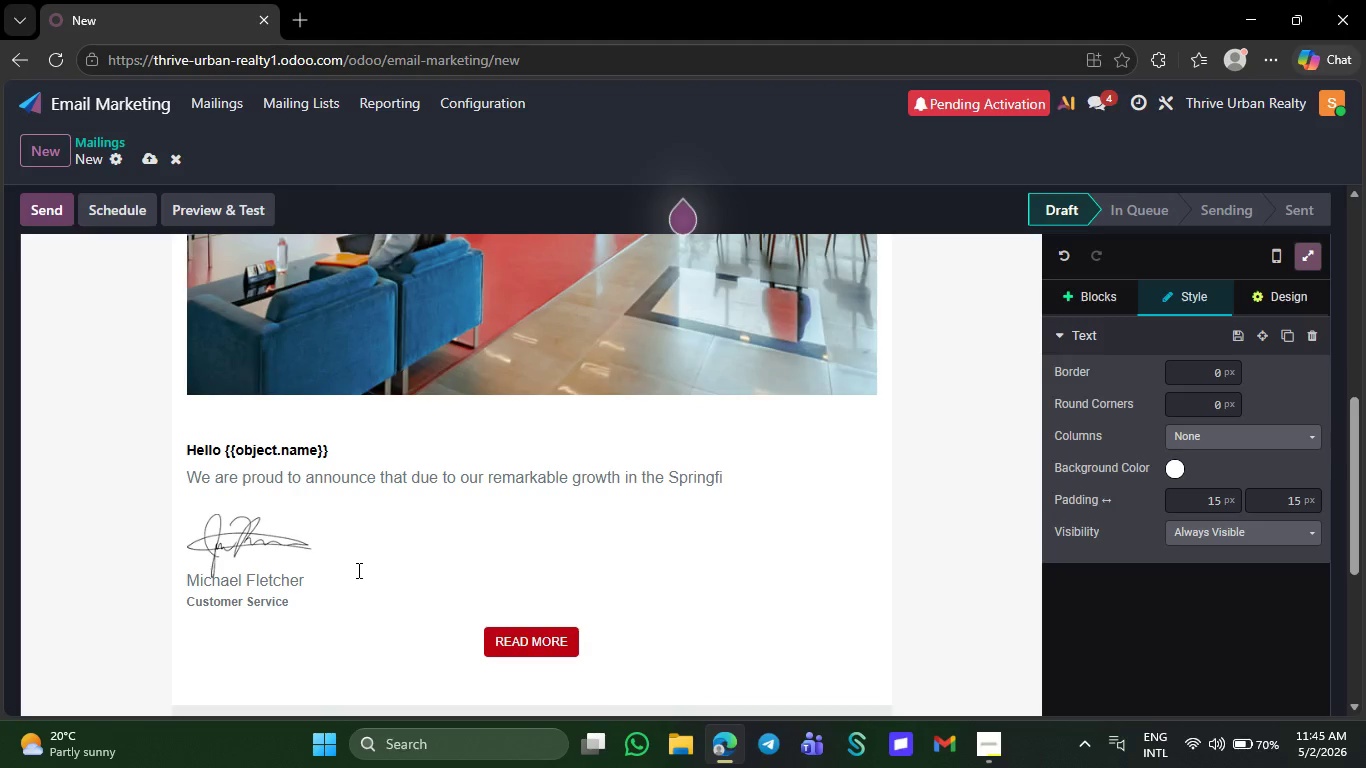 
key(Backspace)
 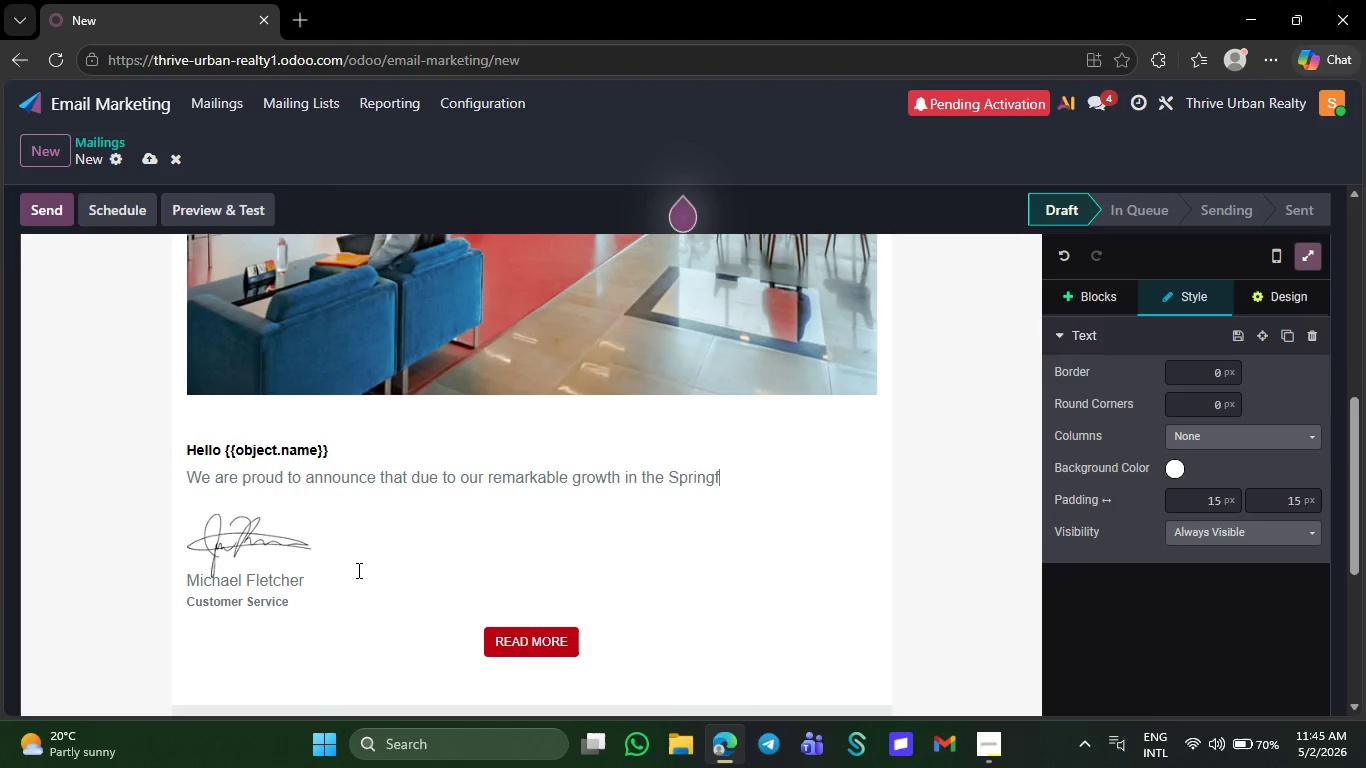 
key(Backspace)
 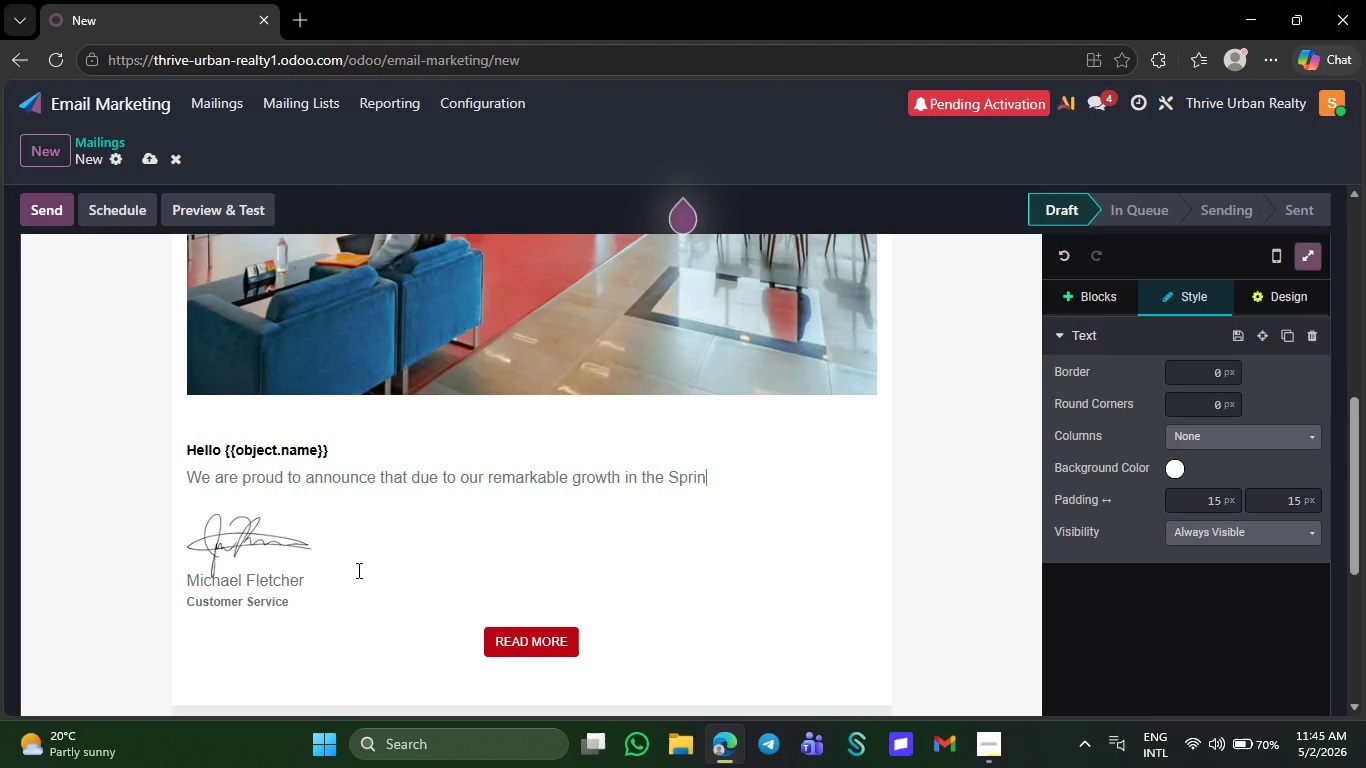 
key(Backspace)
 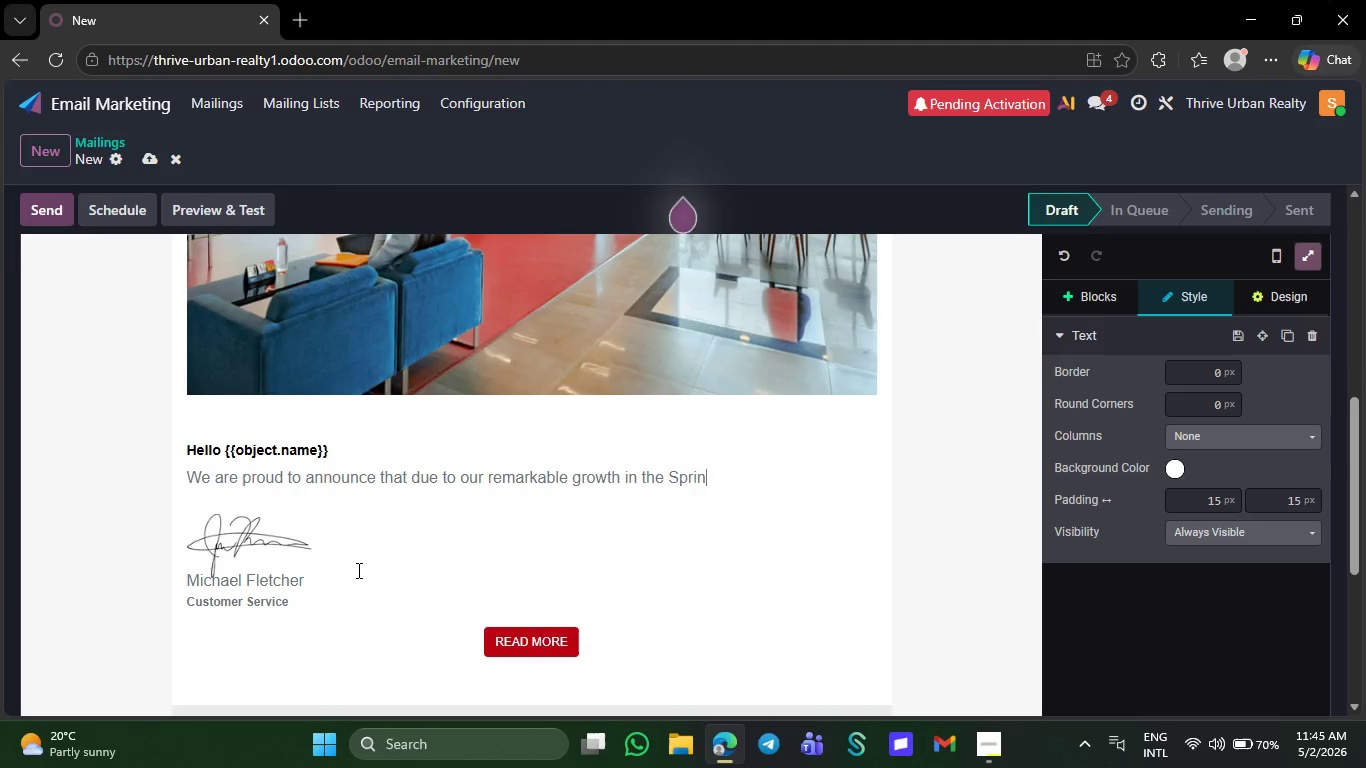 
key(Backspace)
 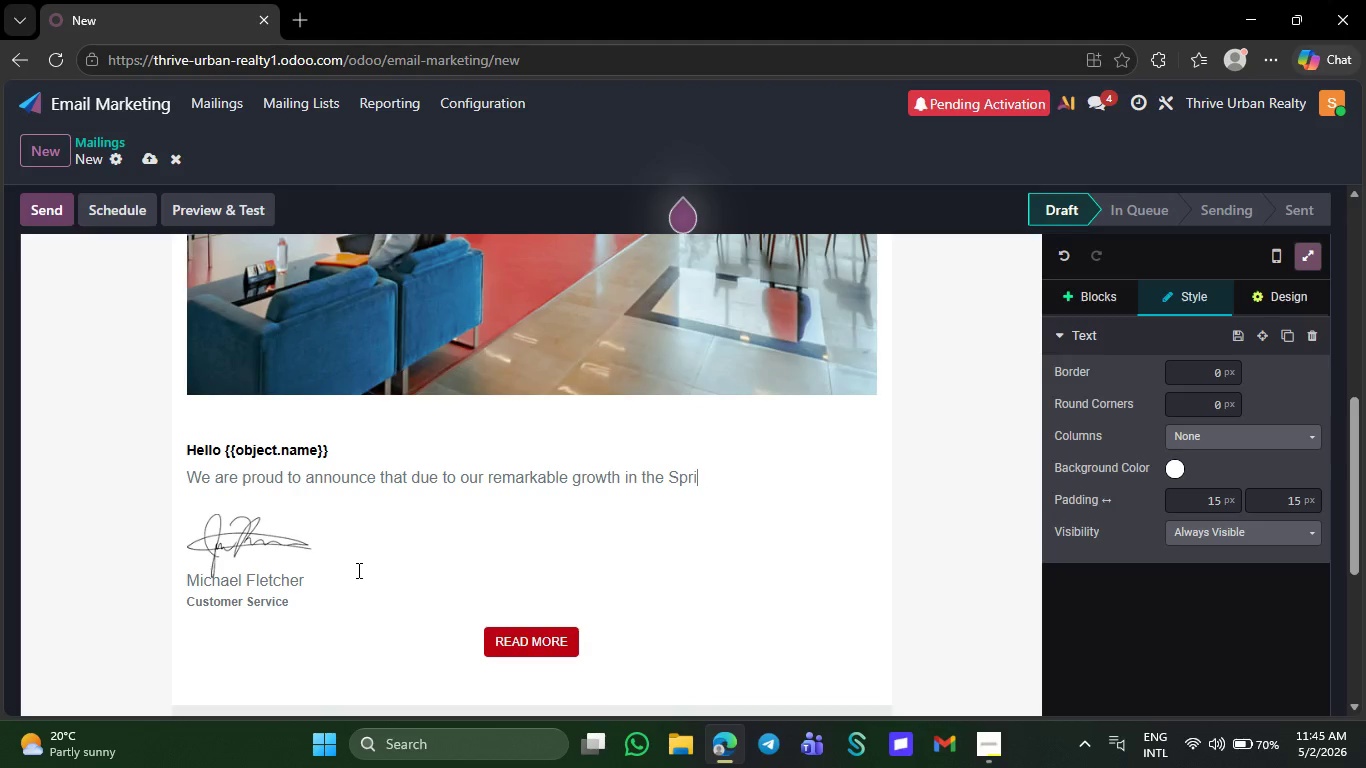 
key(Backspace)
 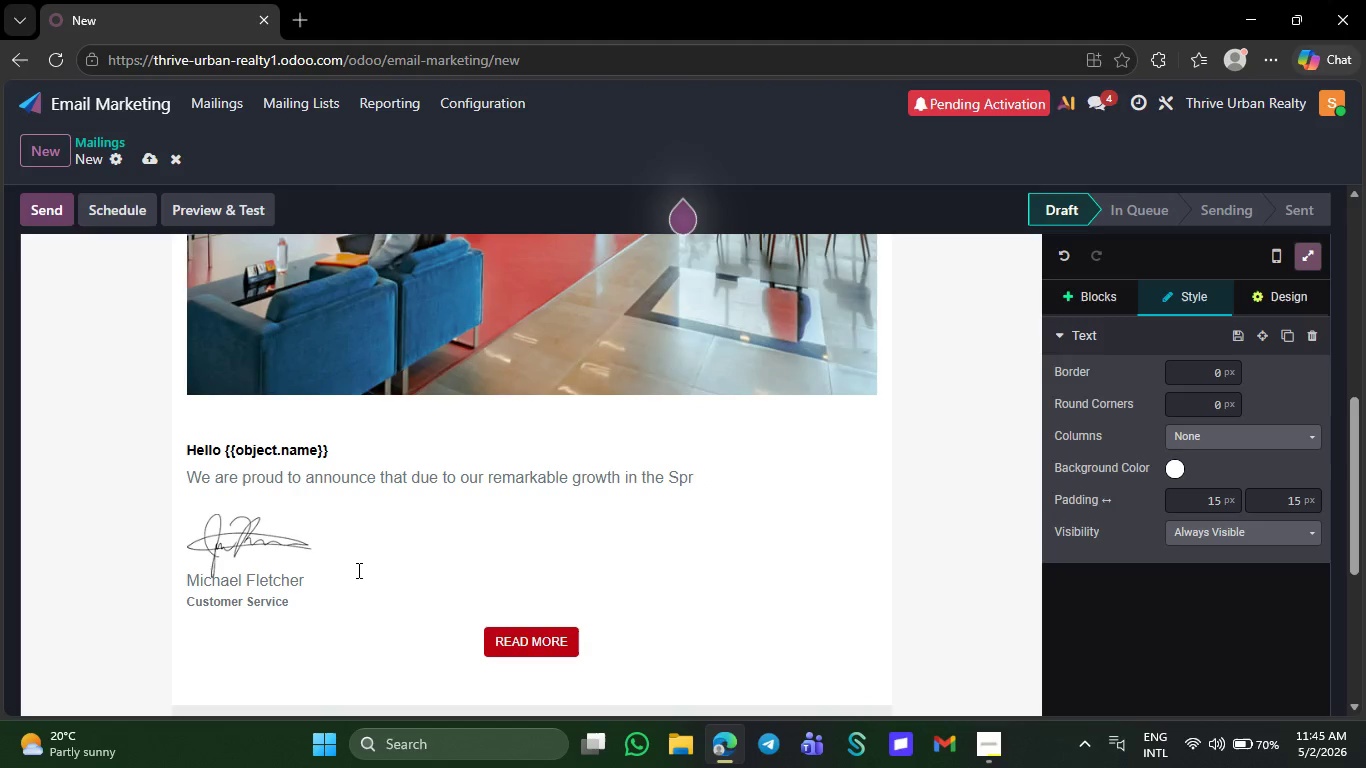 
key(Backspace)
 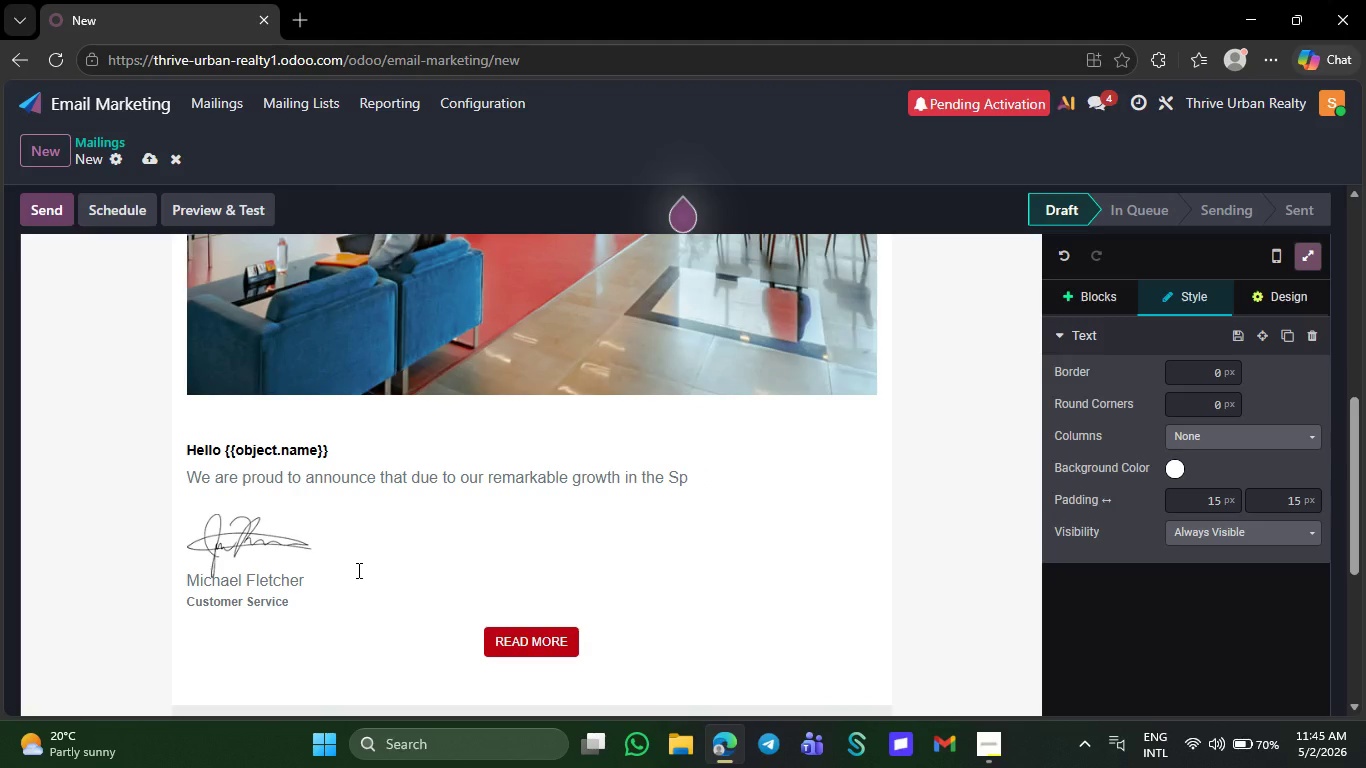 
key(Backspace)
 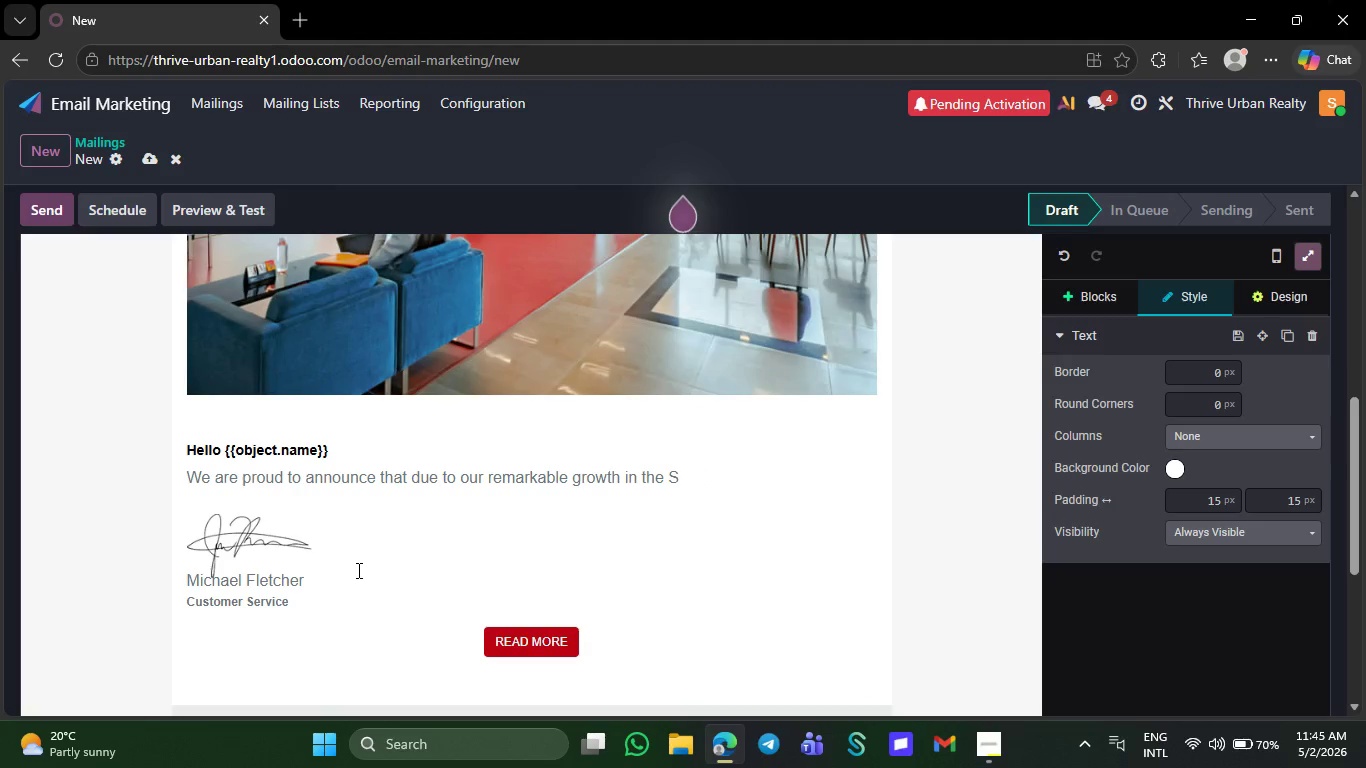 
key(Backspace)
 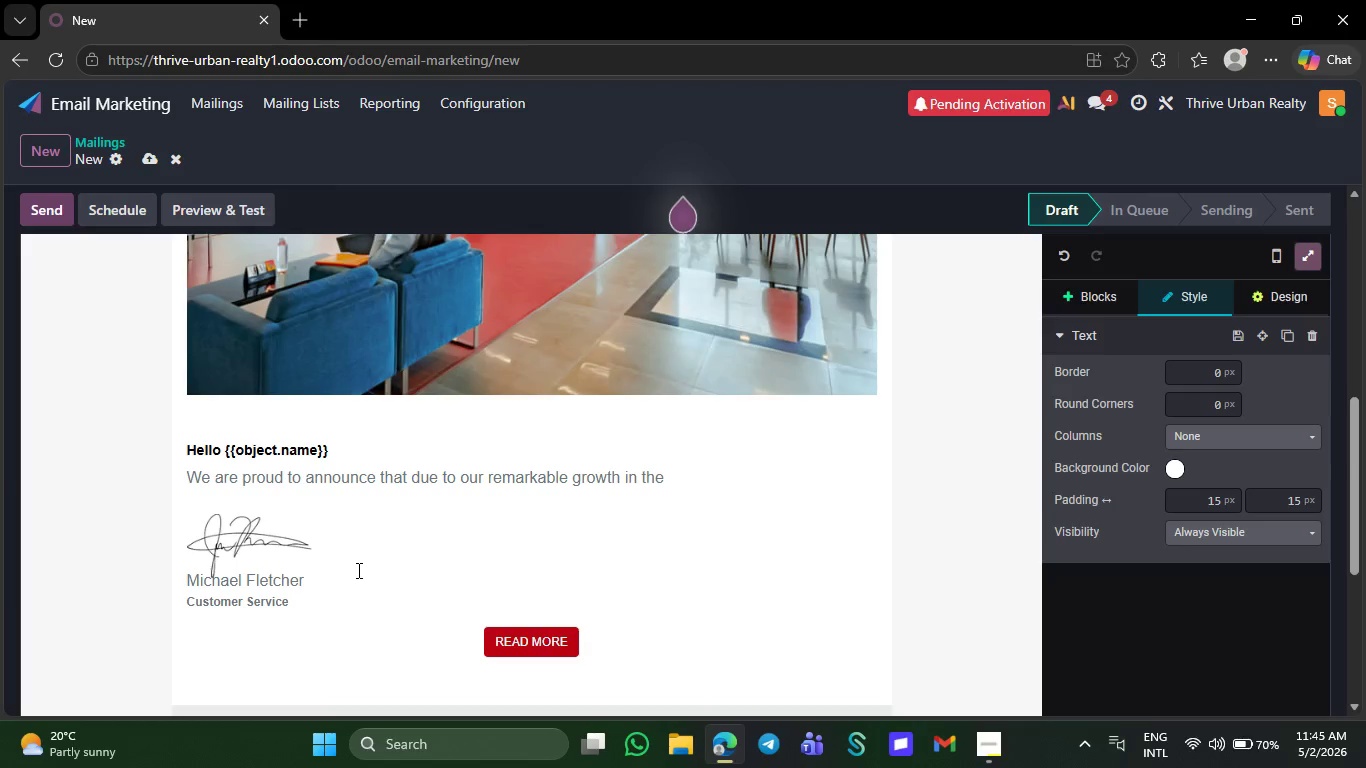 
key(Backspace)
 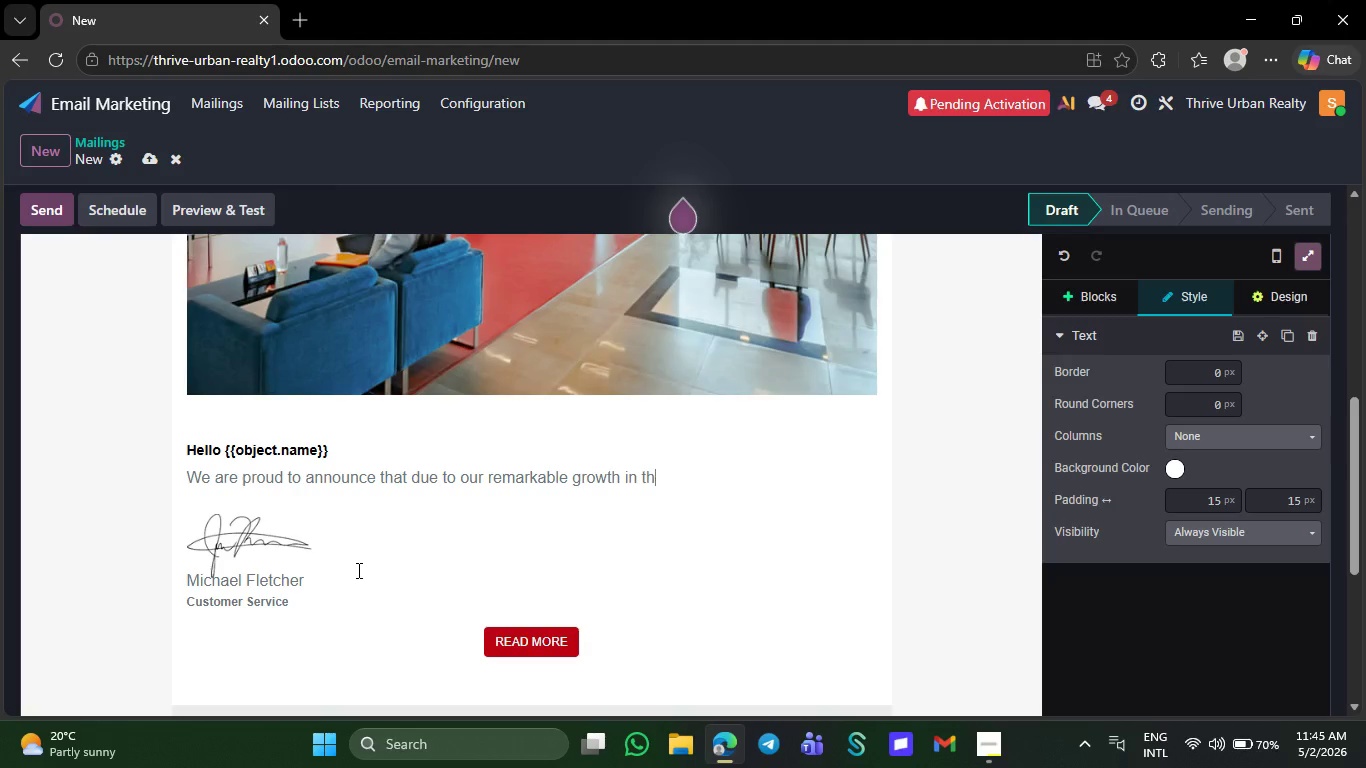 
key(Backspace)
 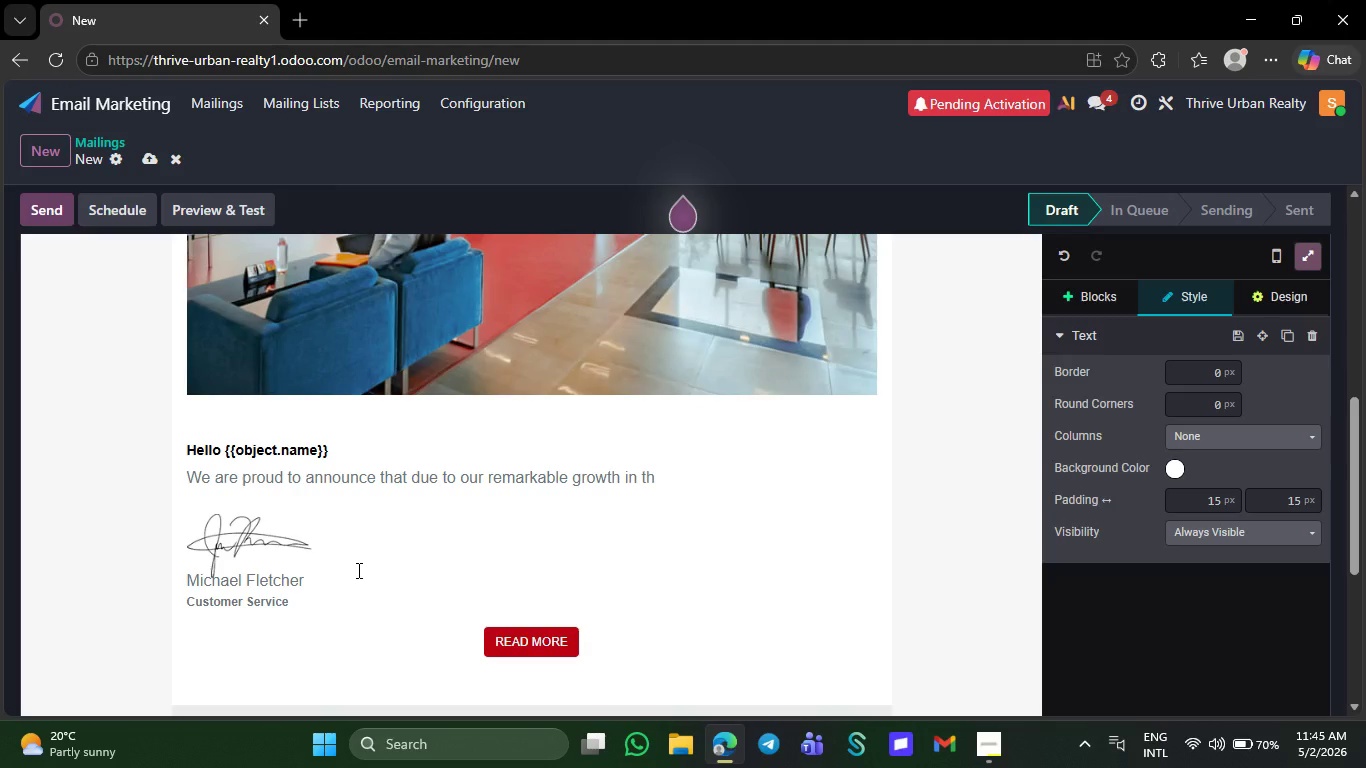 
key(Backspace)
 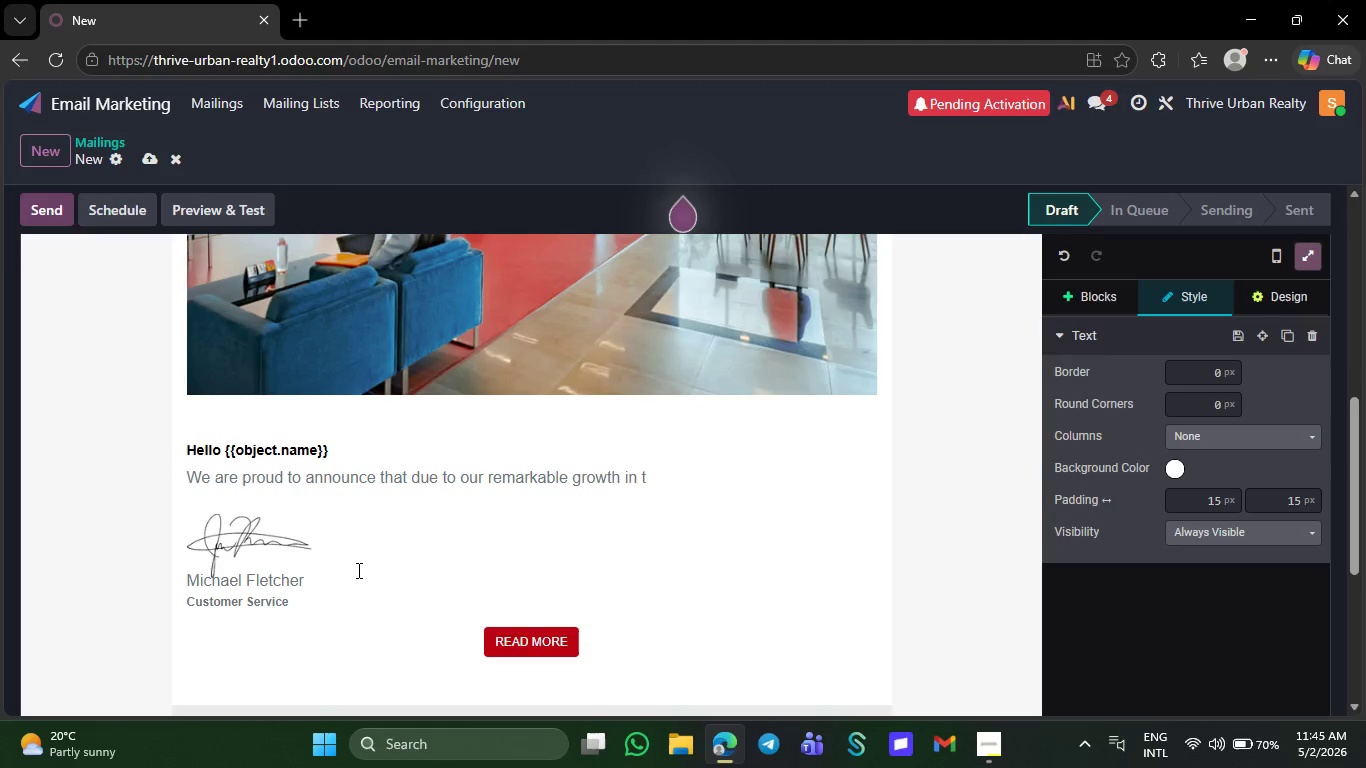 
key(Backspace)
 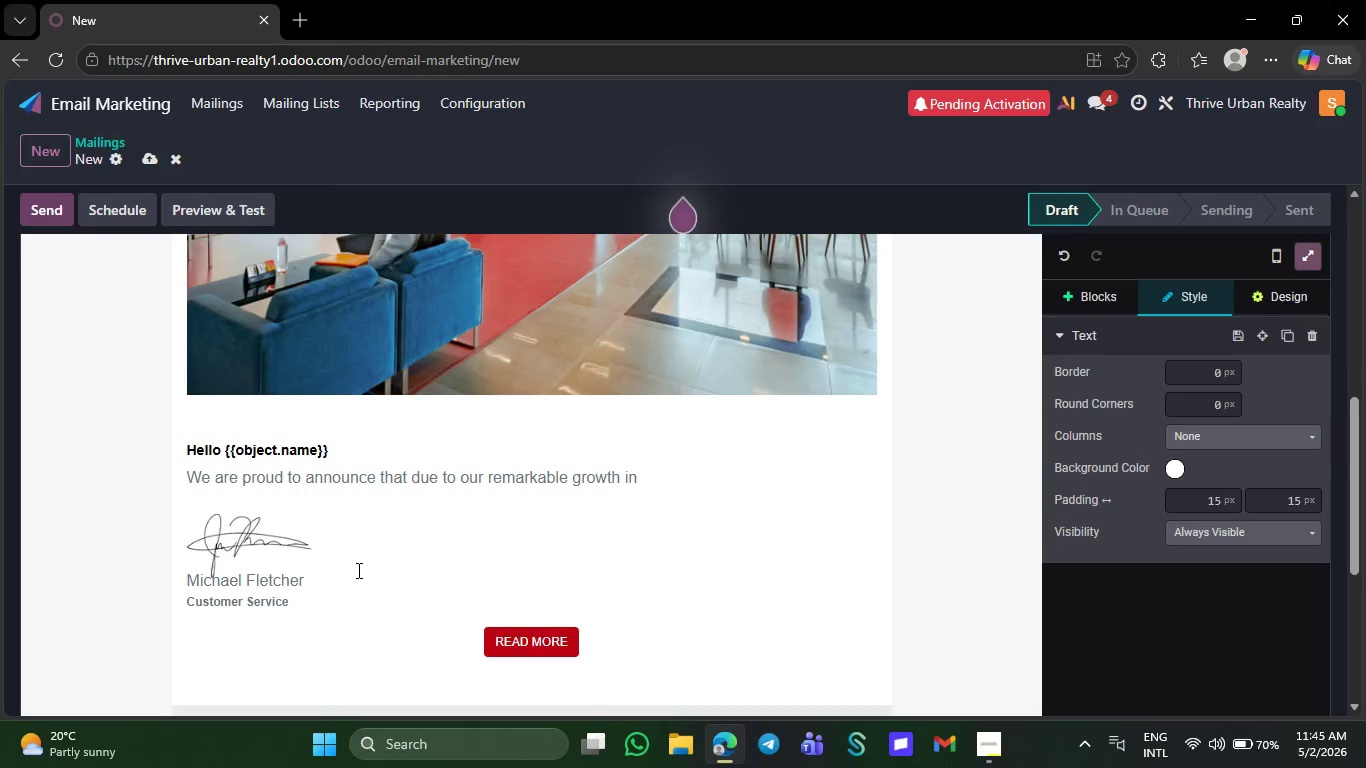 
key(Backspace)
 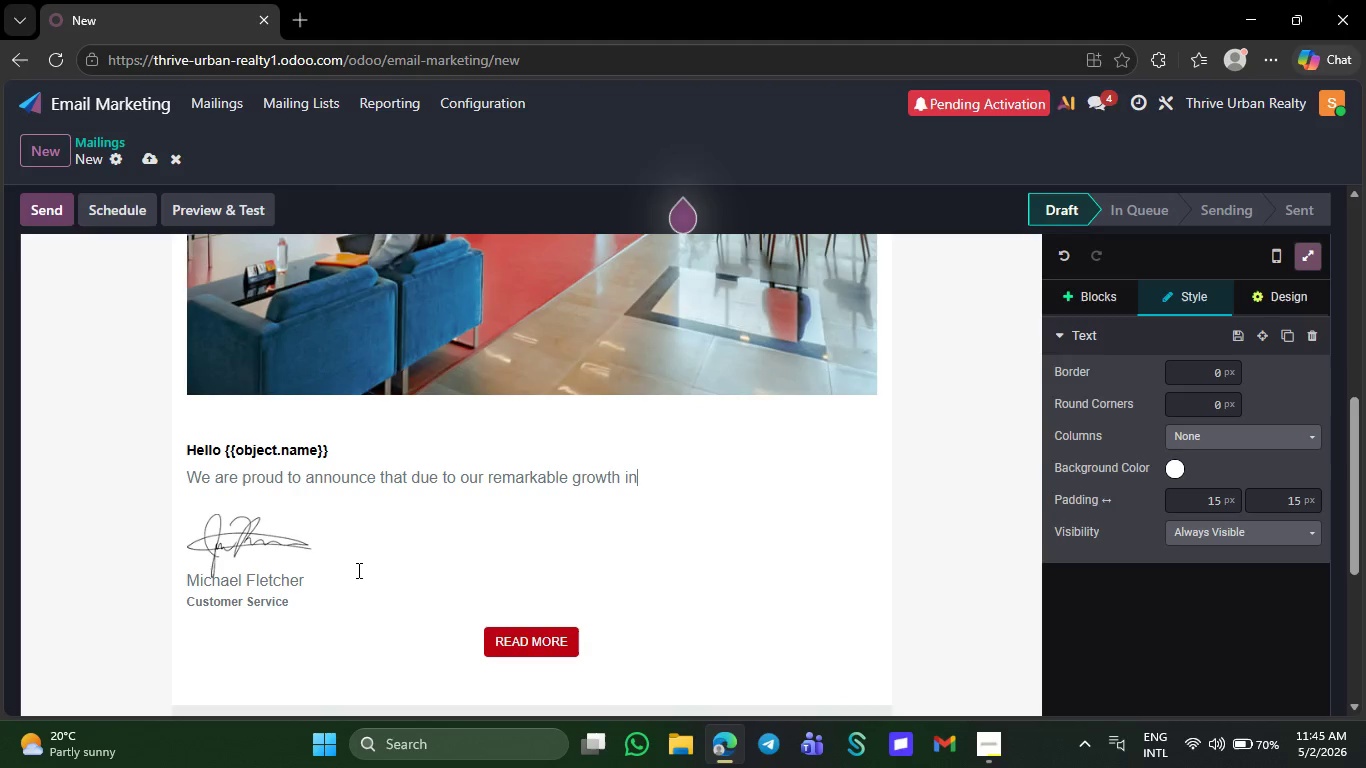 
key(Backspace)
 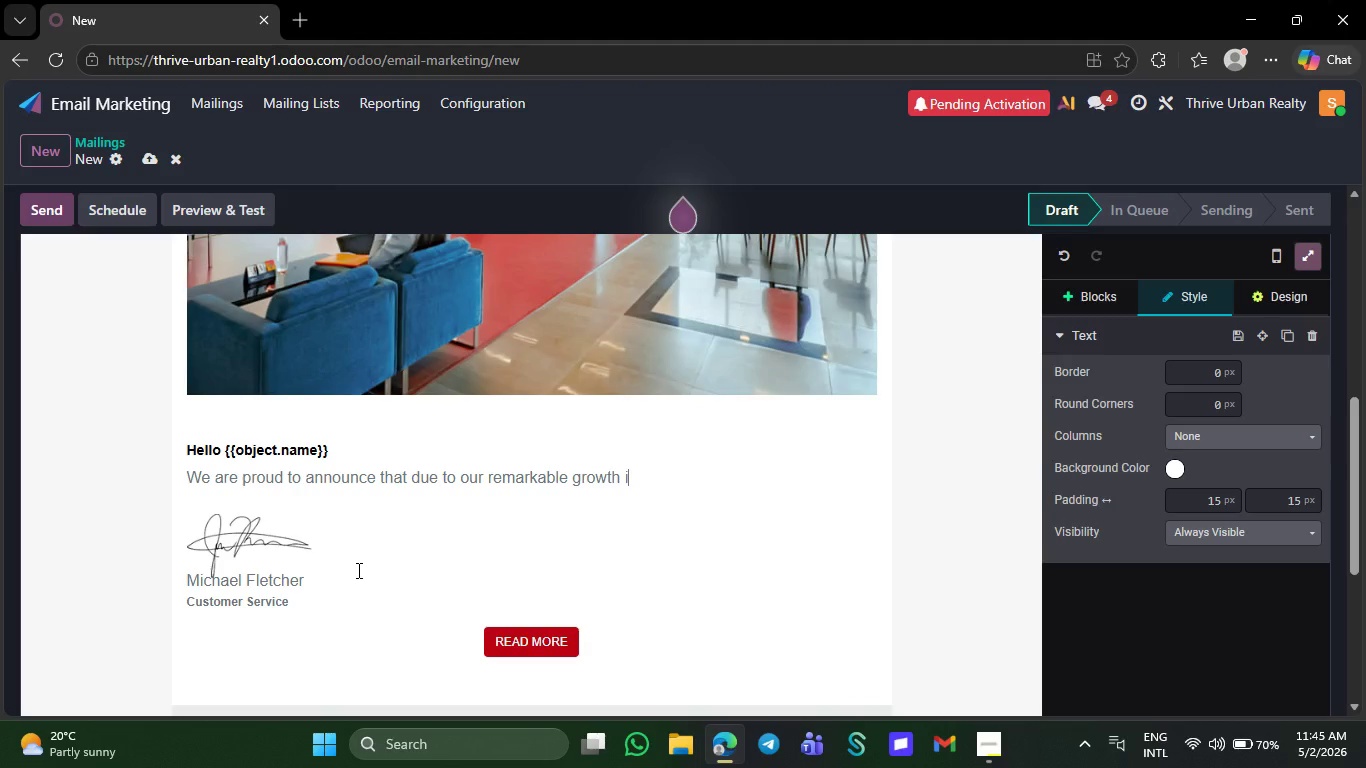 
key(Backspace)
 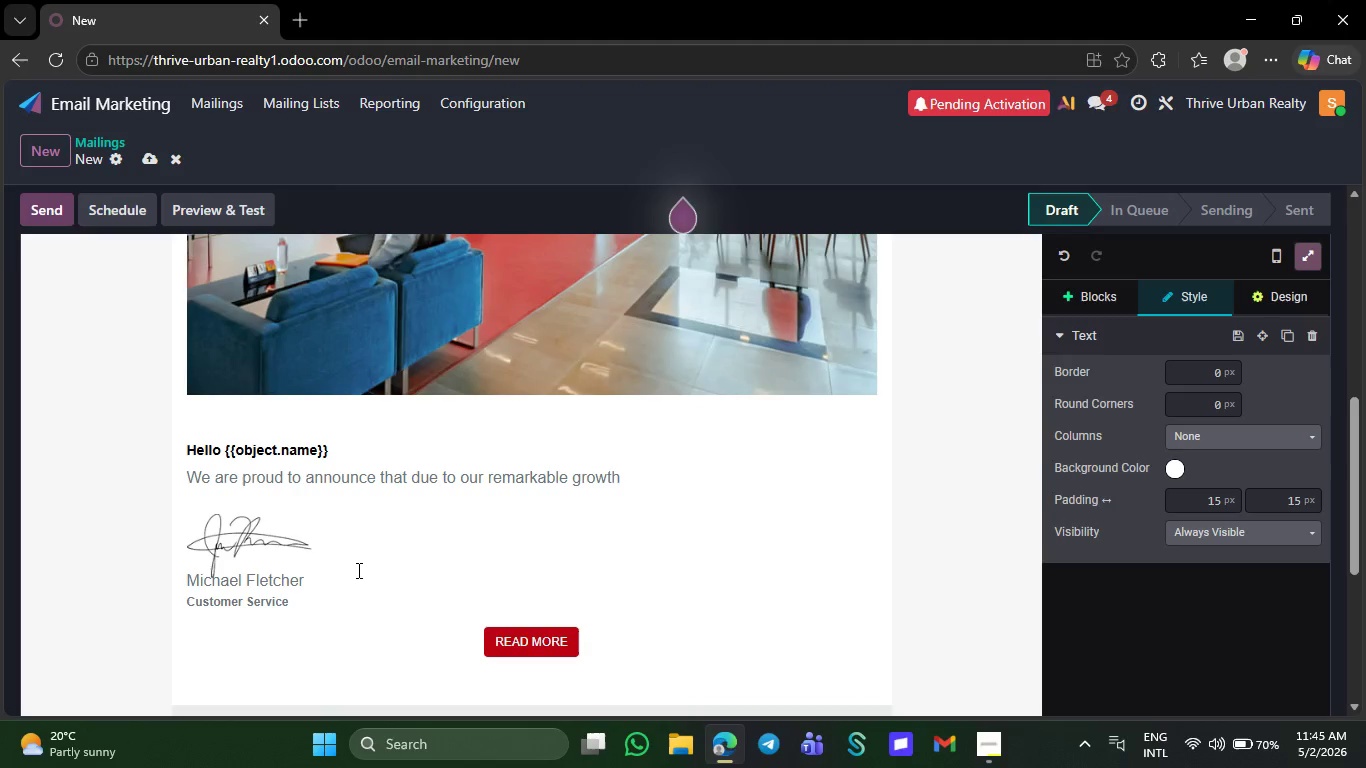 
key(Backspace)
 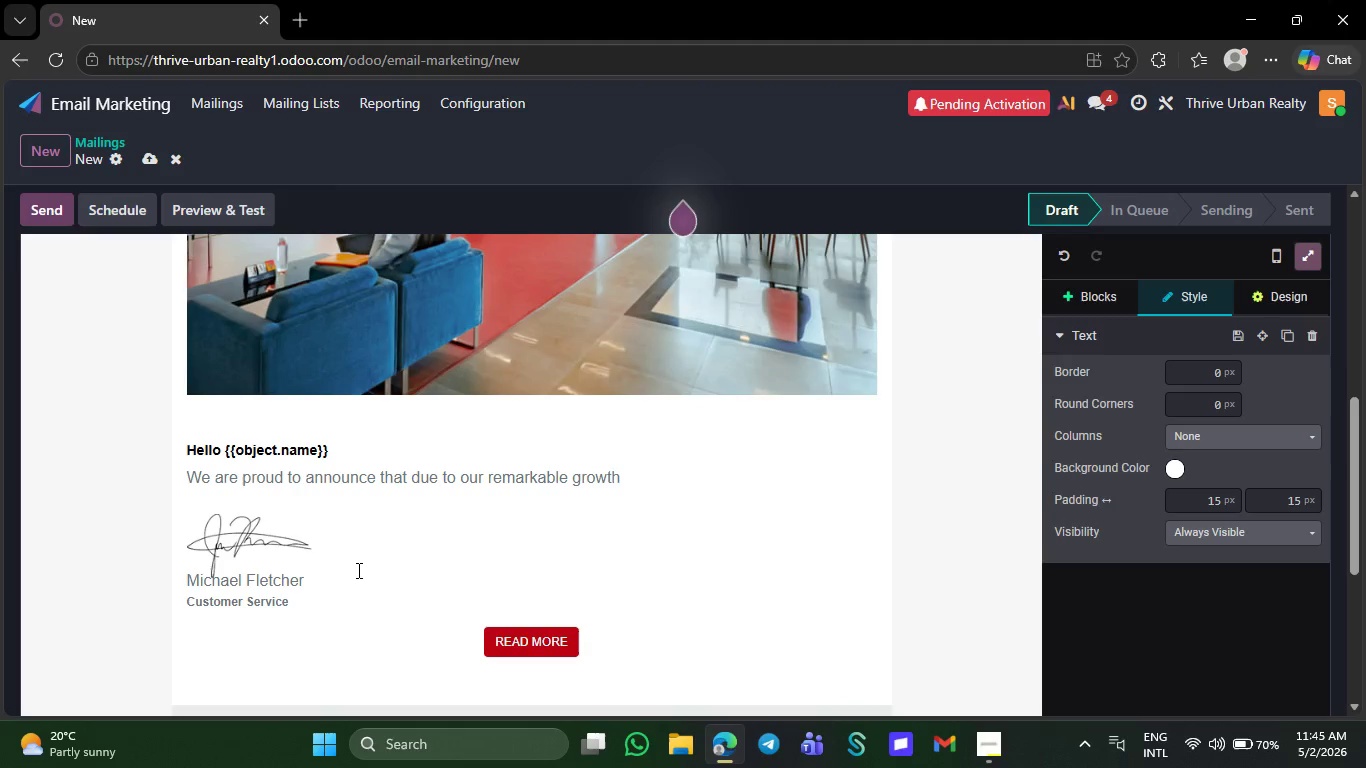 
key(Backspace)
 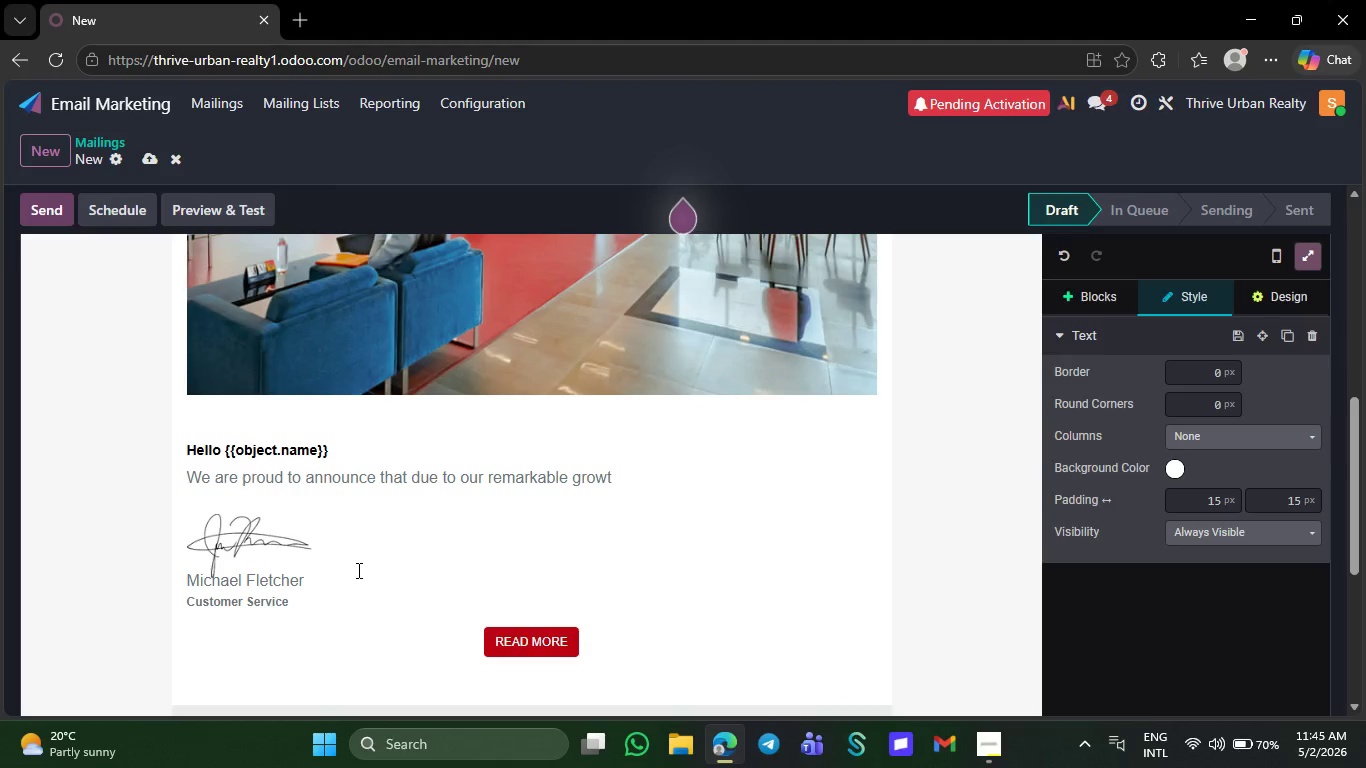 
key(Backspace)
 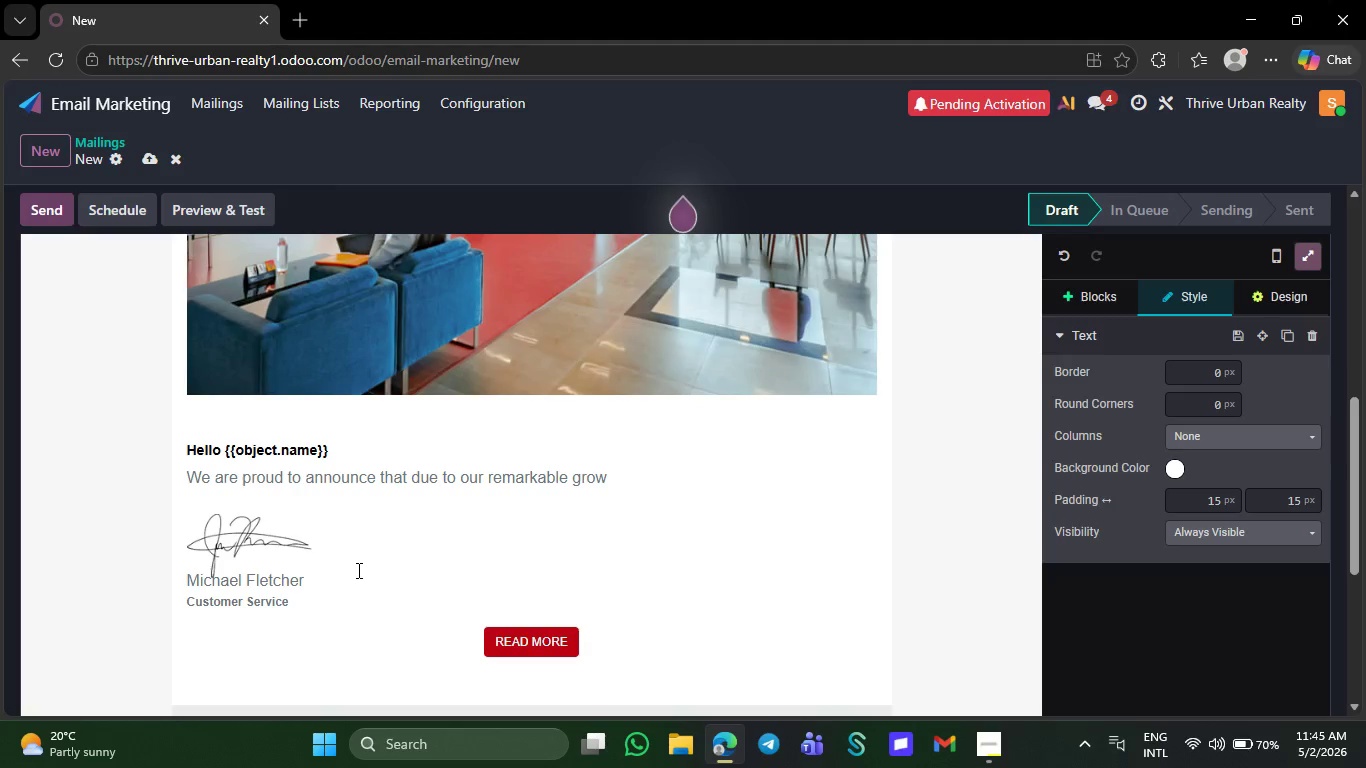 
key(Backspace)
 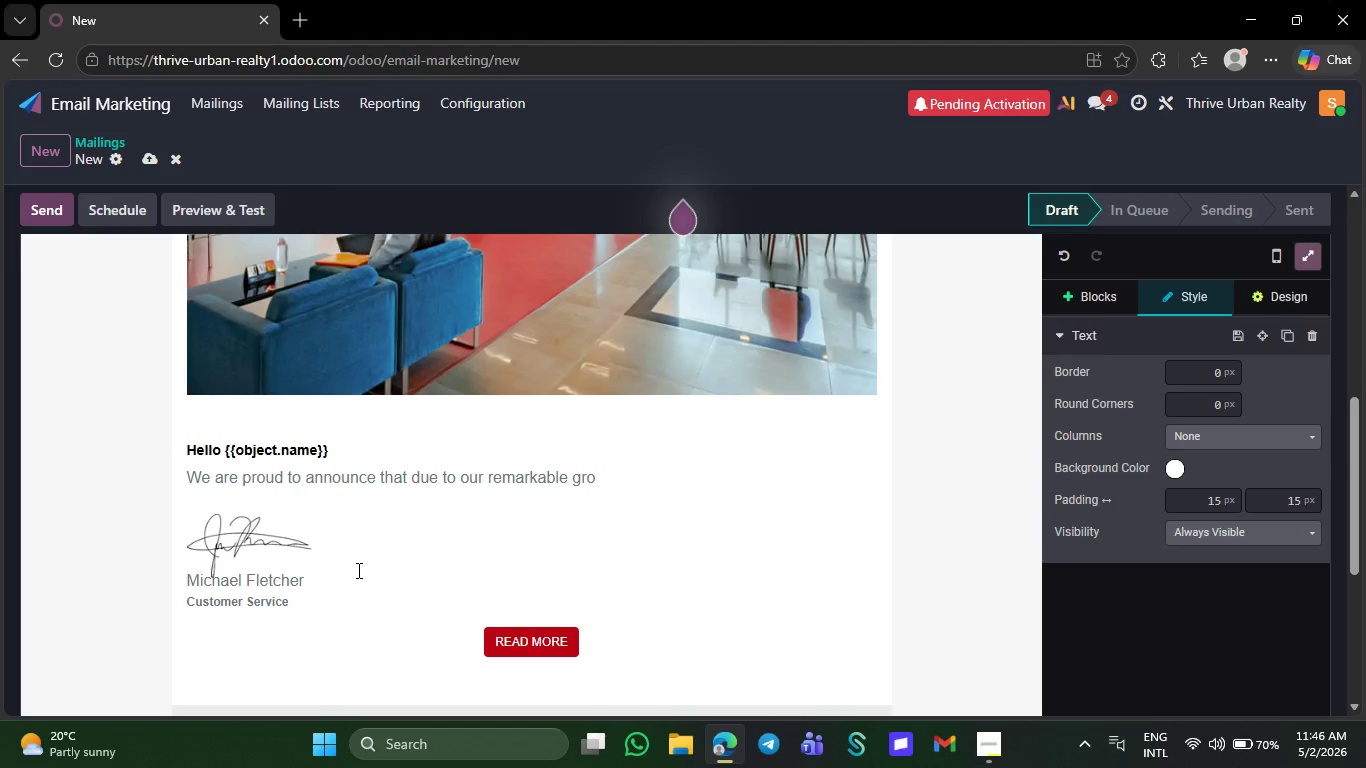 
key(Backspace)
 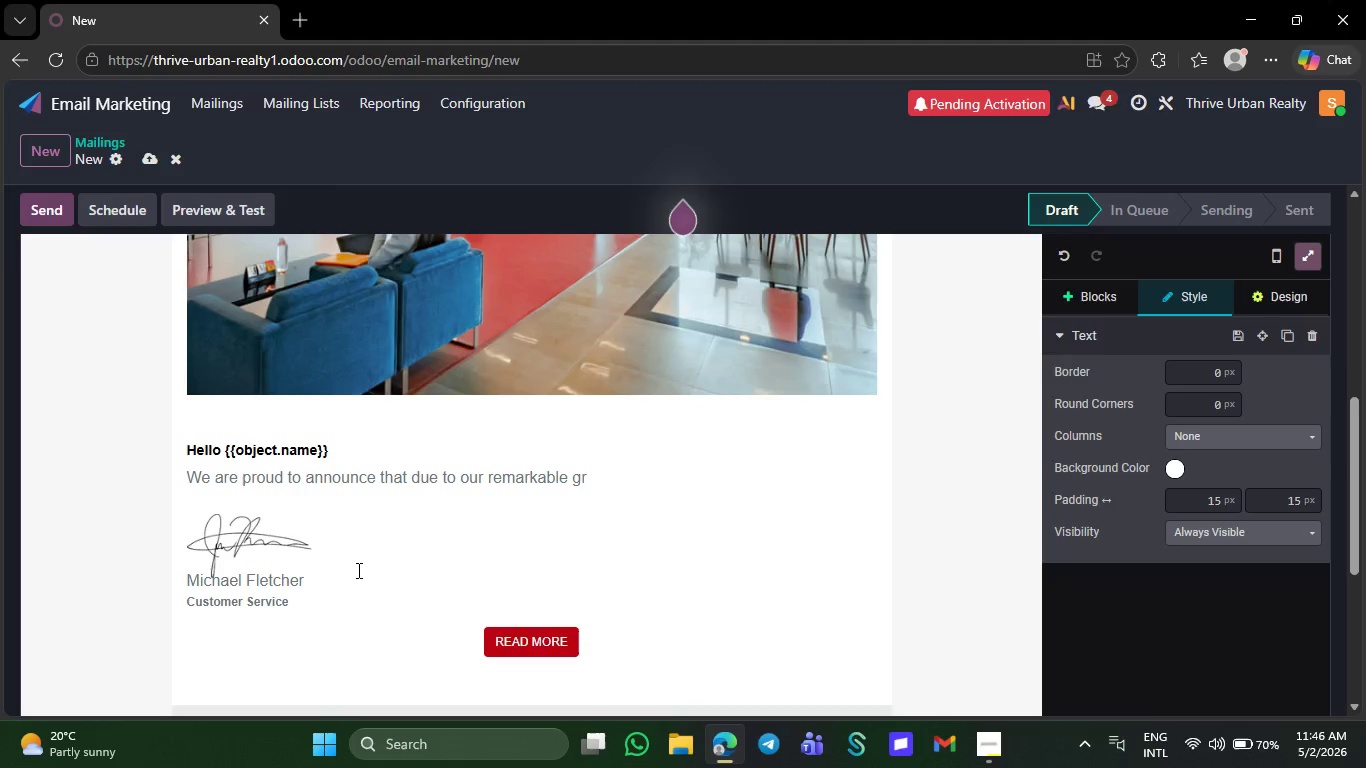 
key(Backspace)
 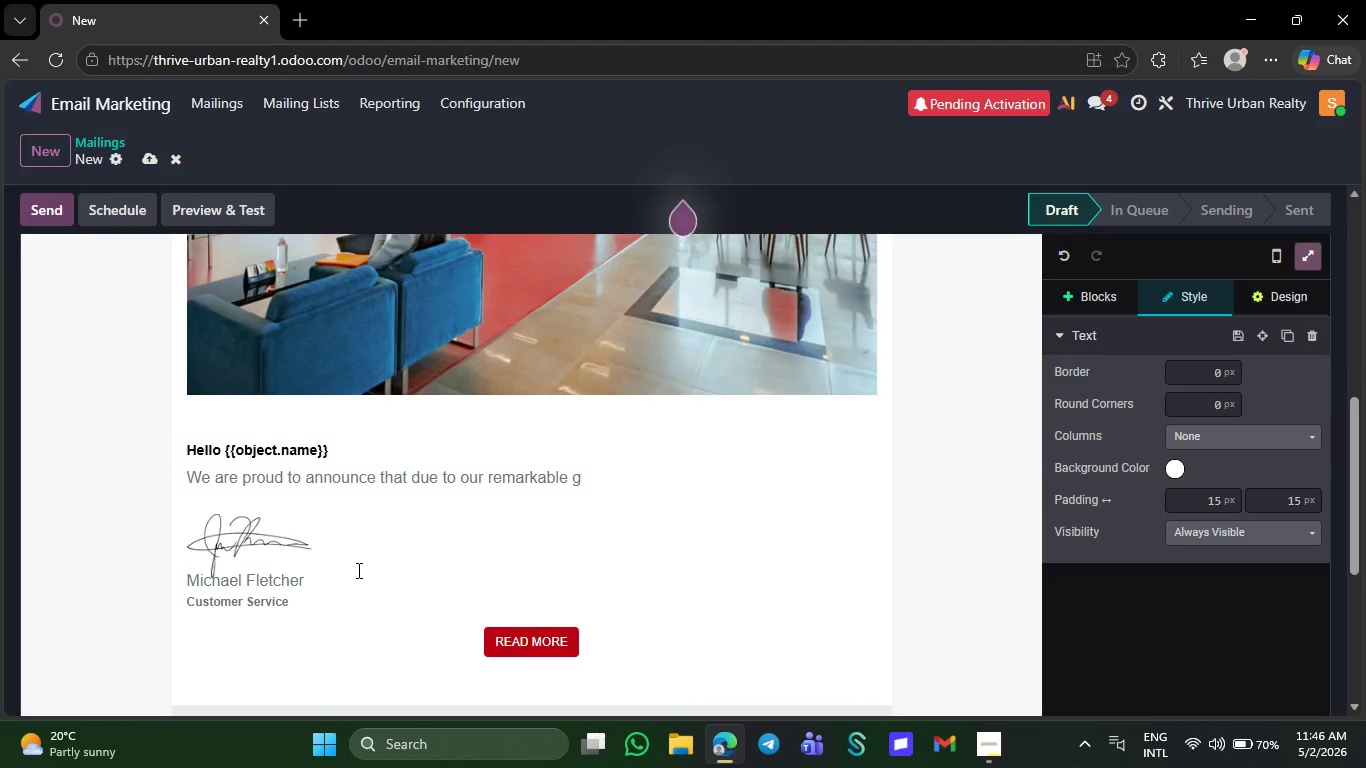 
key(Backspace)
 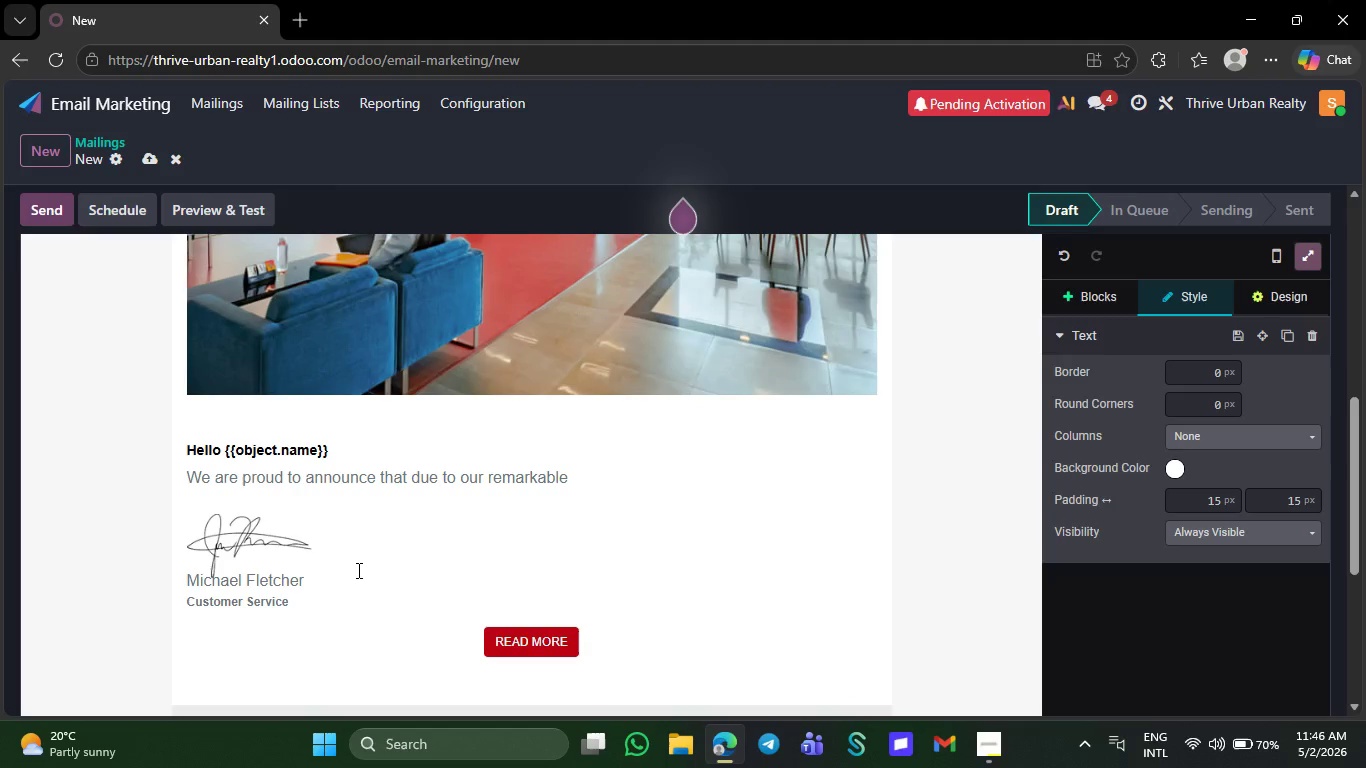 
key(Backspace)
 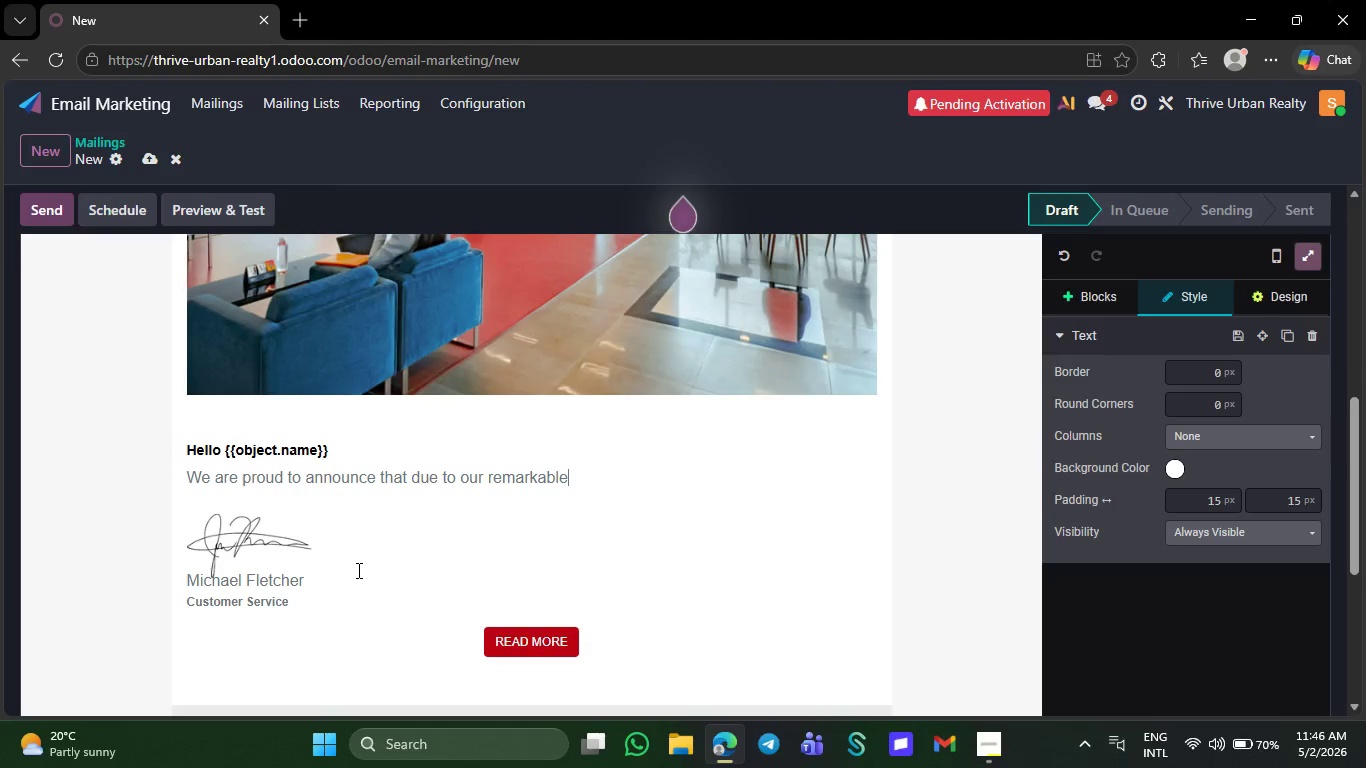 
key(Backspace)
 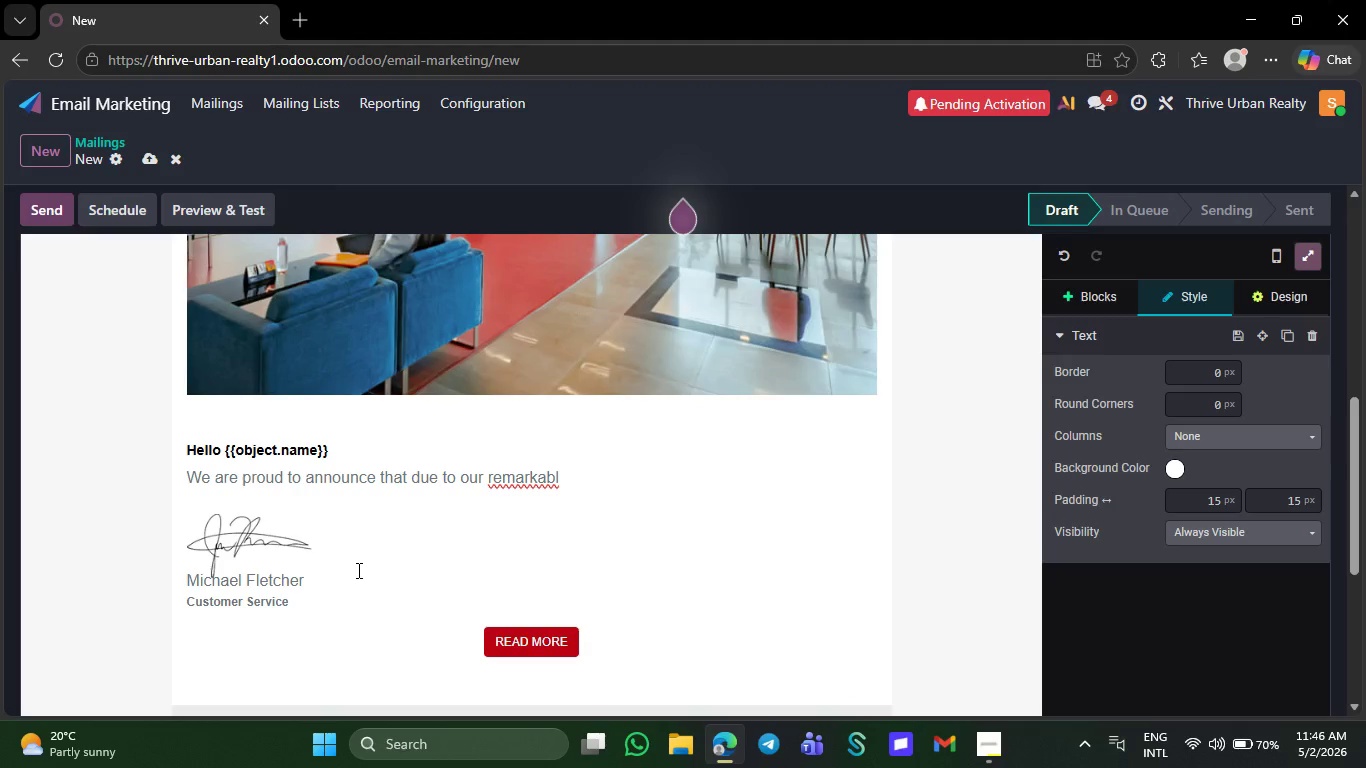 
key(Backspace)
 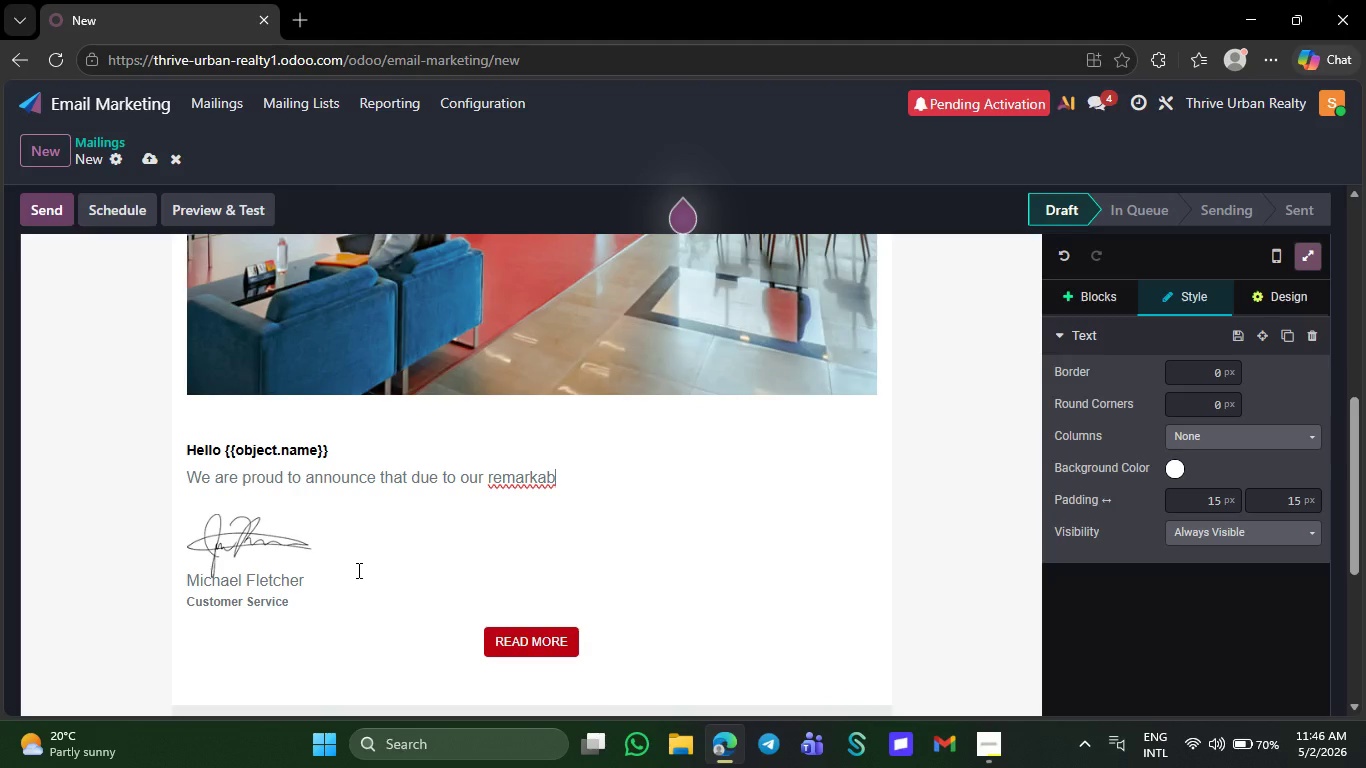 
key(Backspace)
 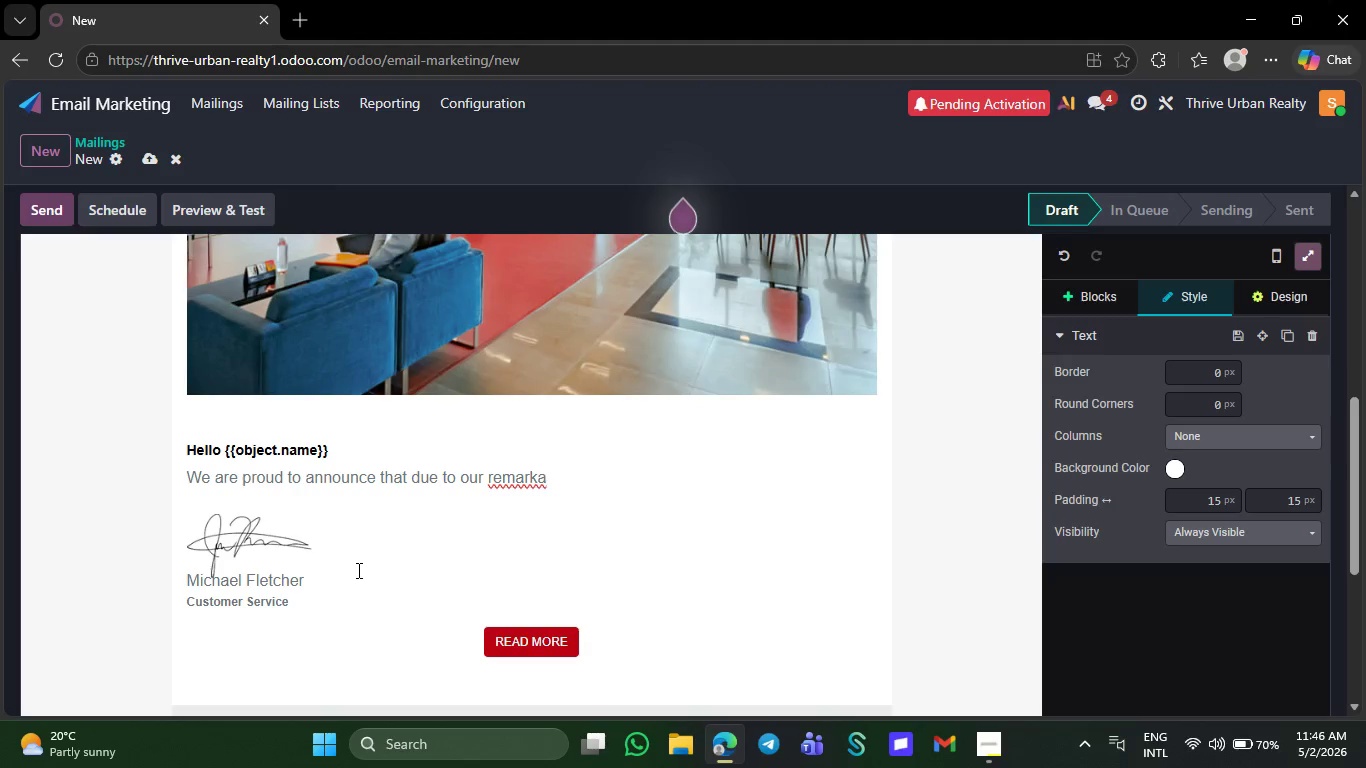 
key(Backspace)
 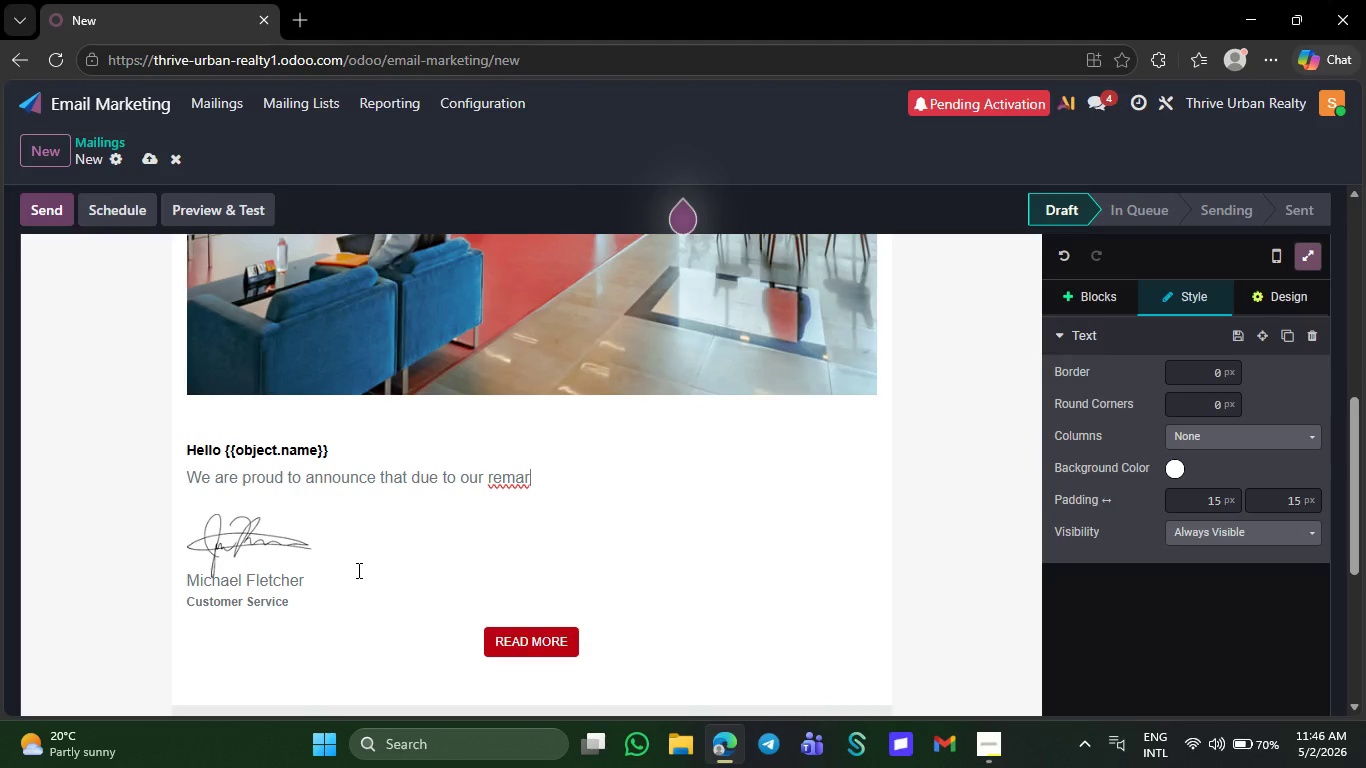 
key(Backspace)
 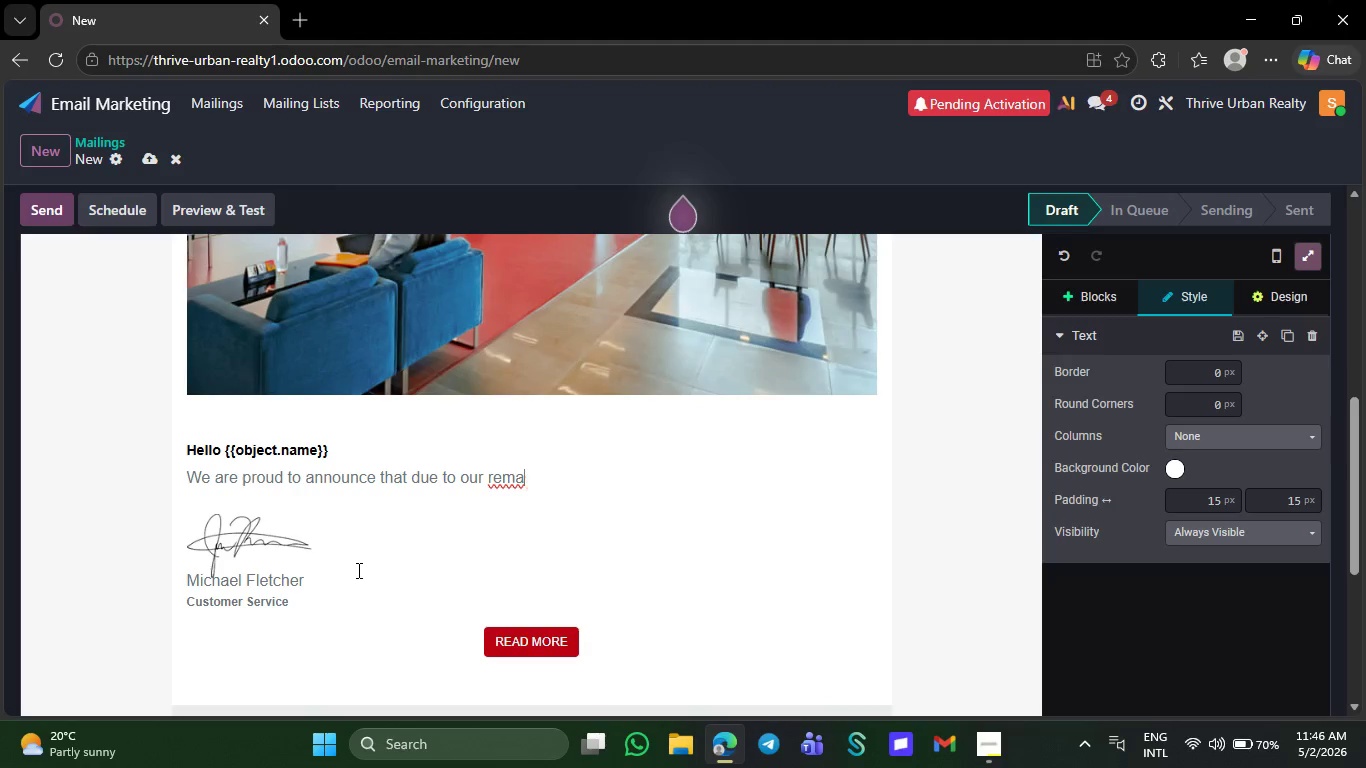 
key(Backspace)
 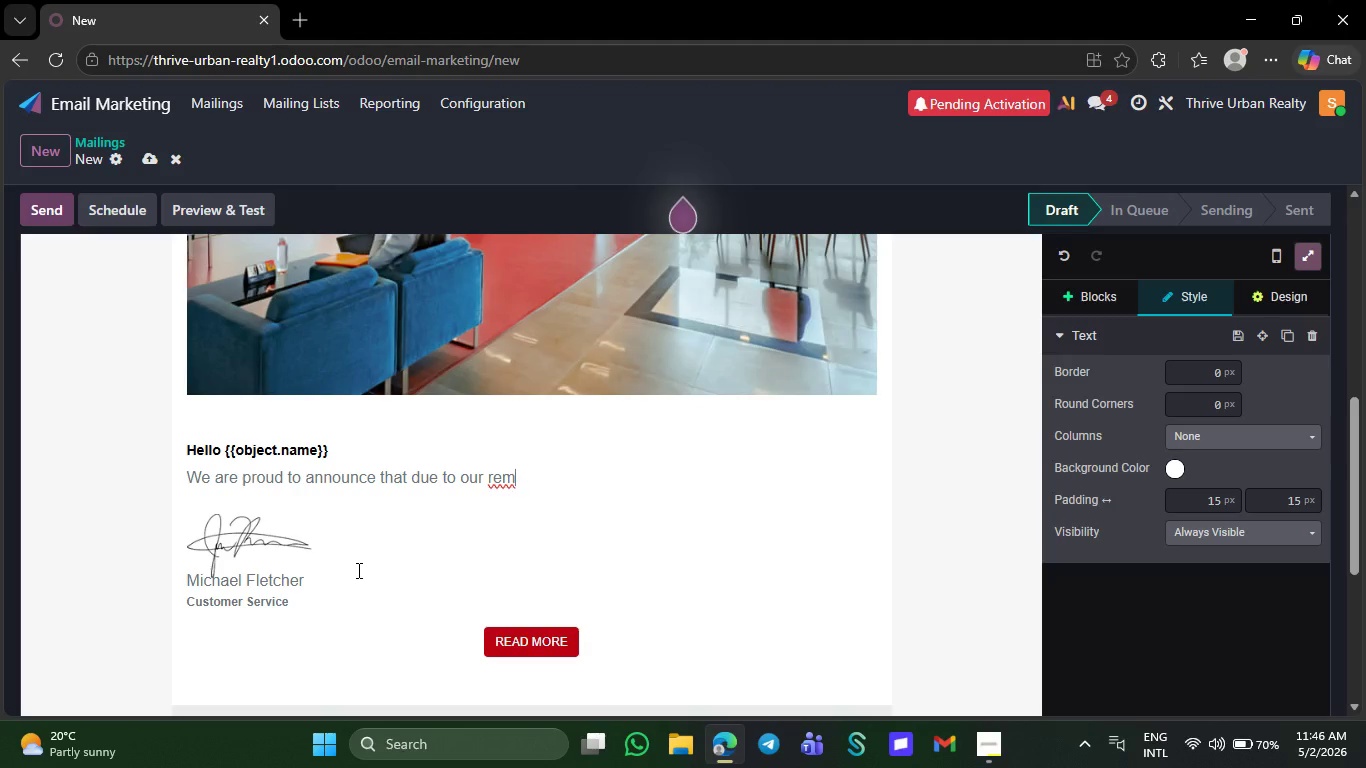 
key(Backspace)
 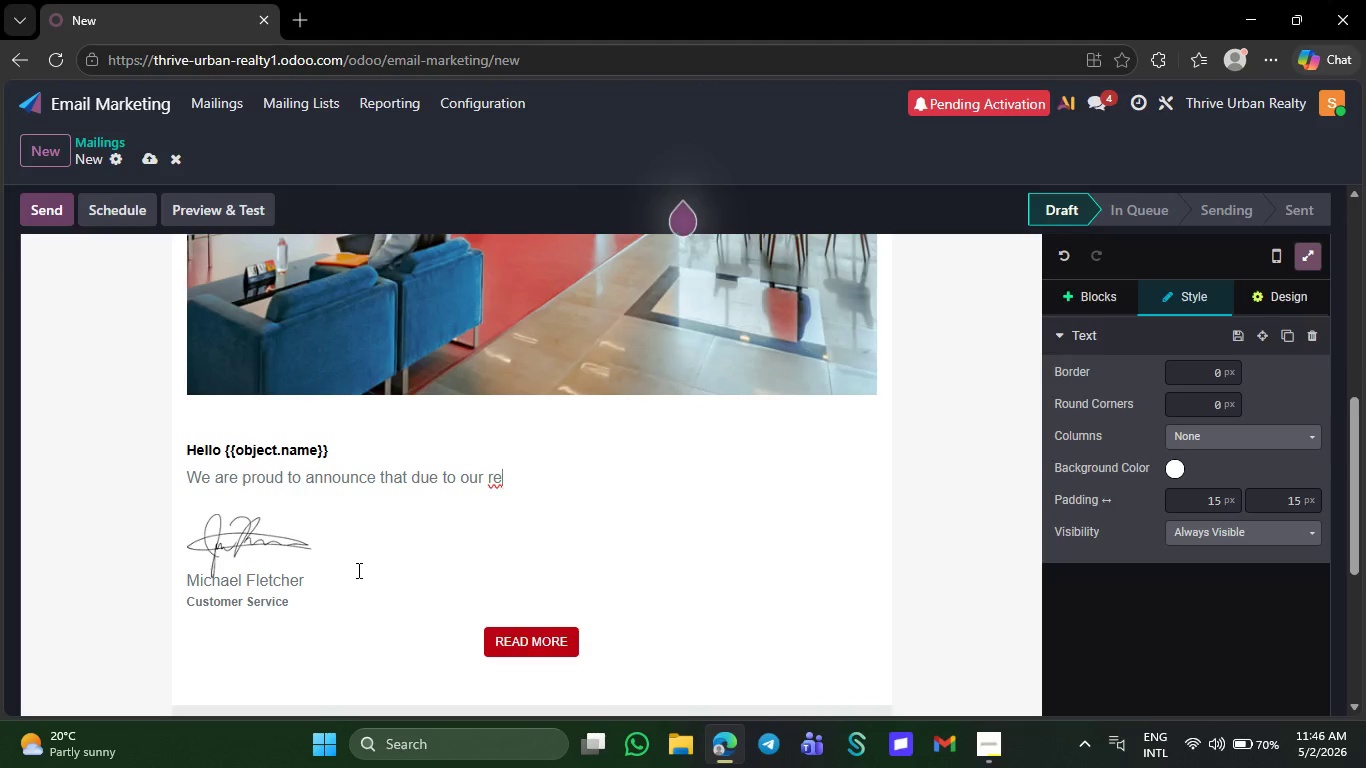 
key(Backspace)
 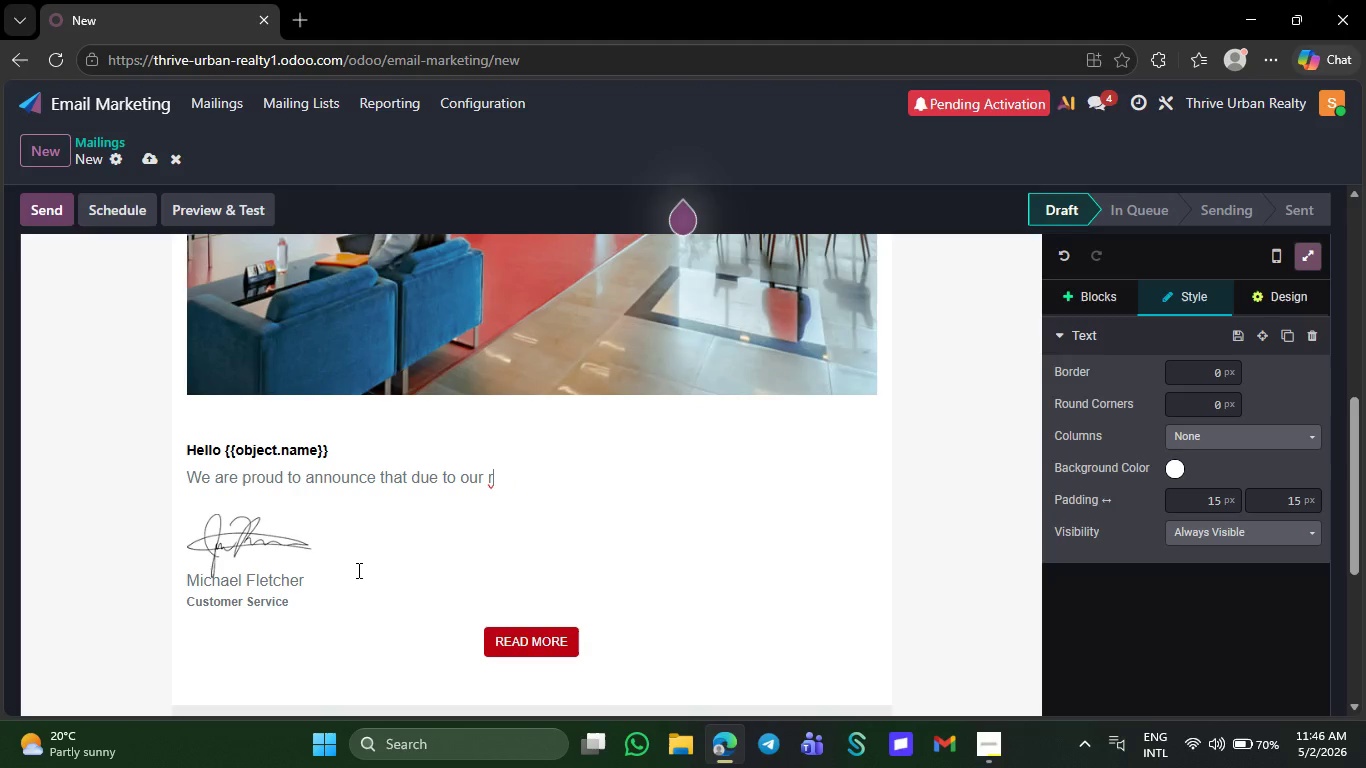 
key(Backspace)
 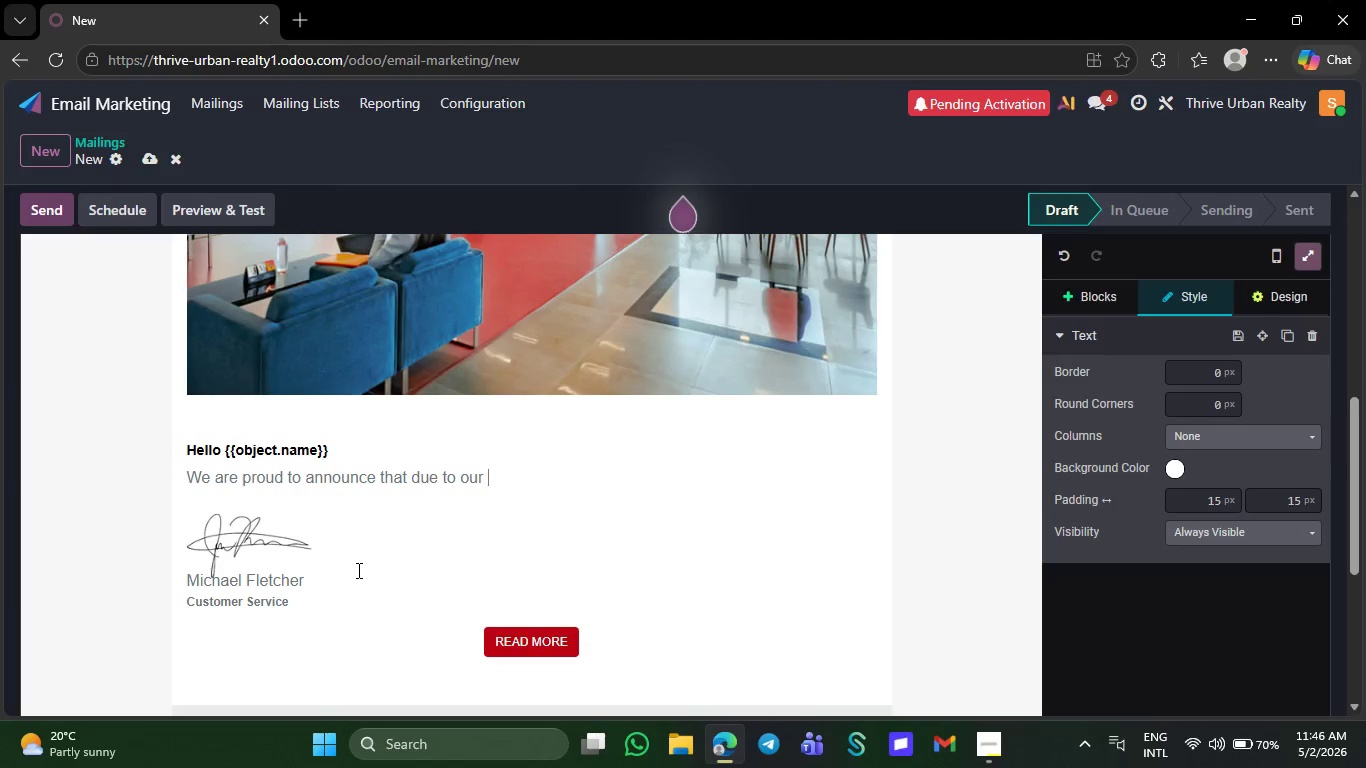 
key(Backspace)
 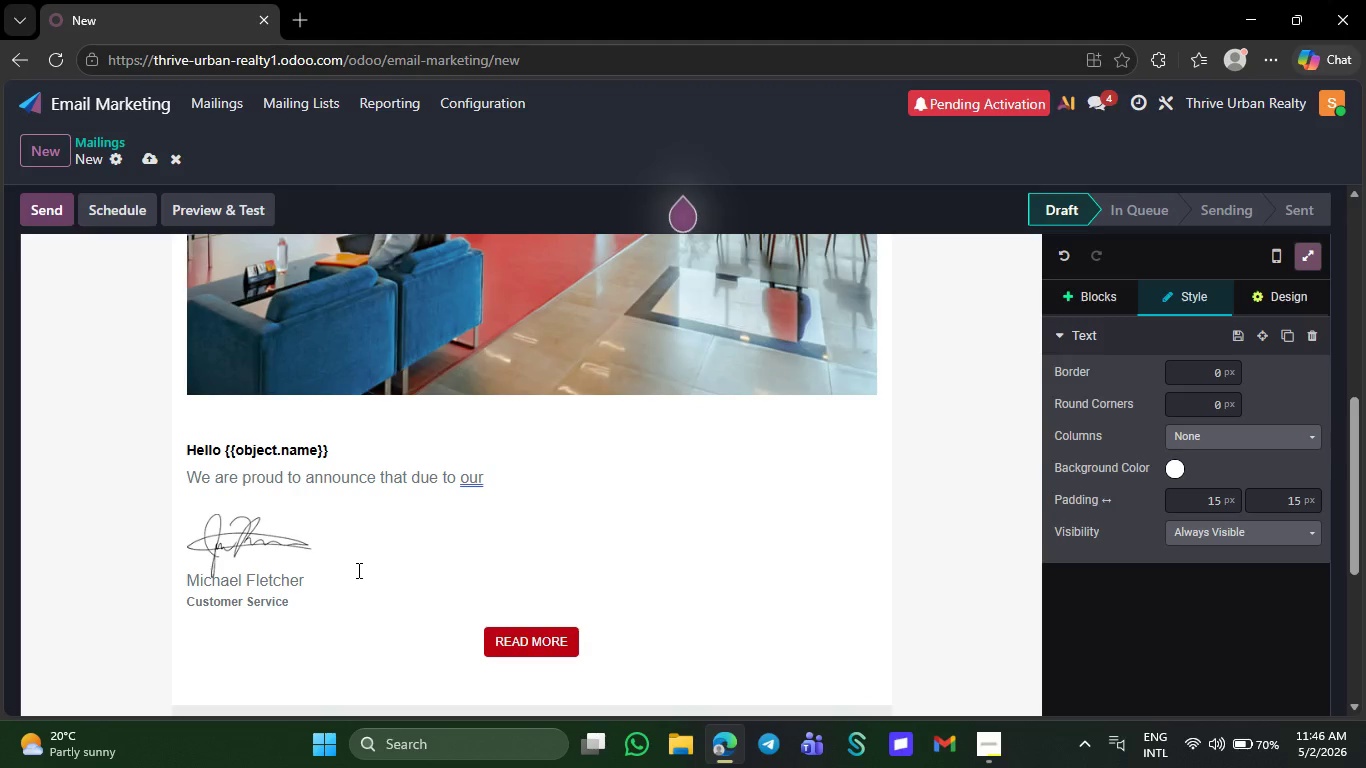 
wait(10.94)
 